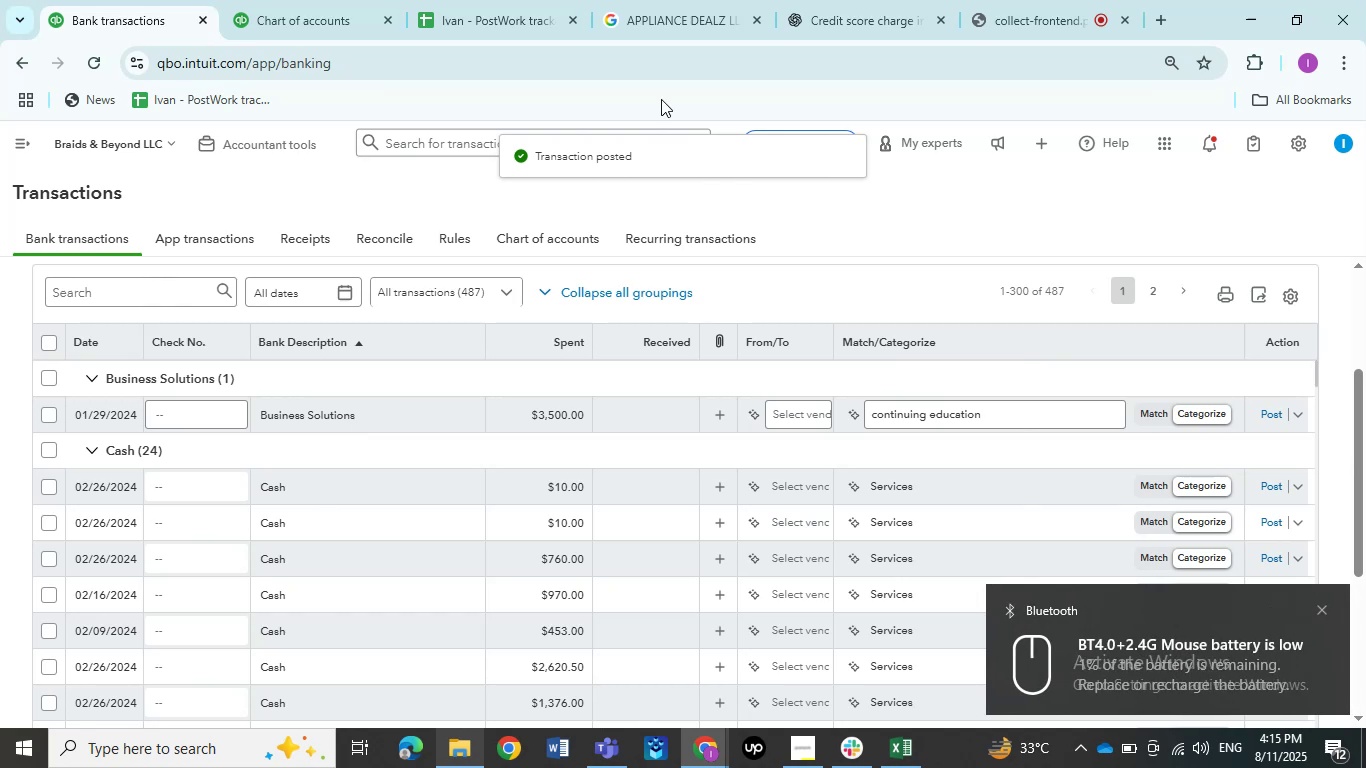 
left_click([683, 39])
 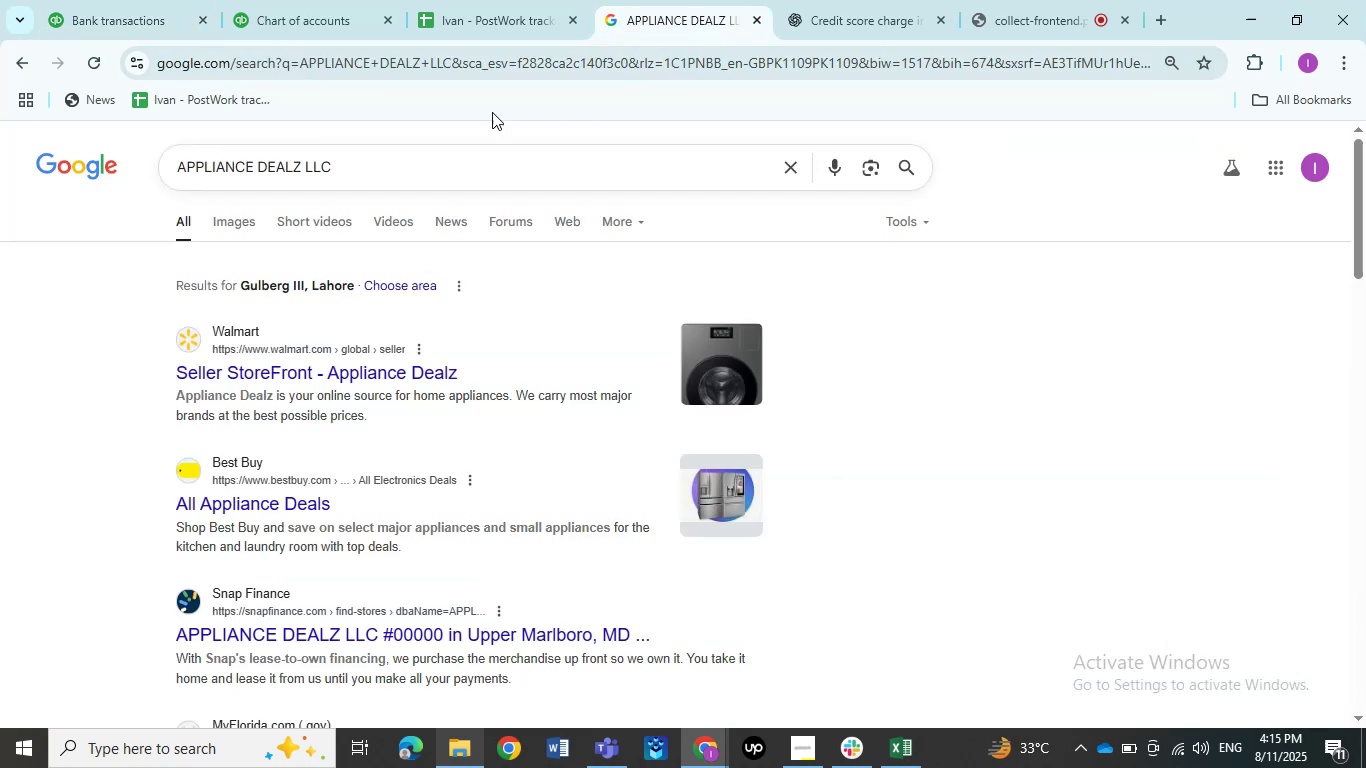 
left_click_drag(start_coordinate=[366, 154], to_coordinate=[82, 164])
 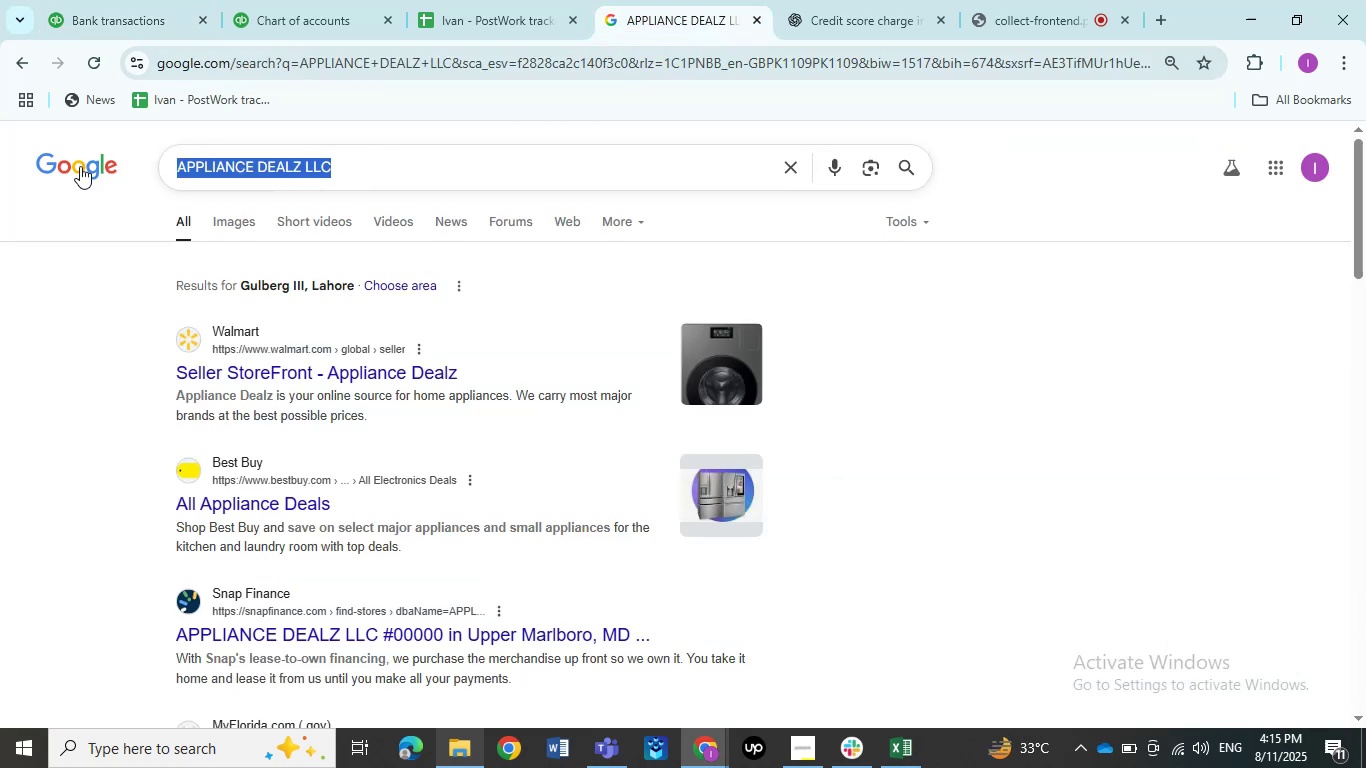 
type(AT&T)
 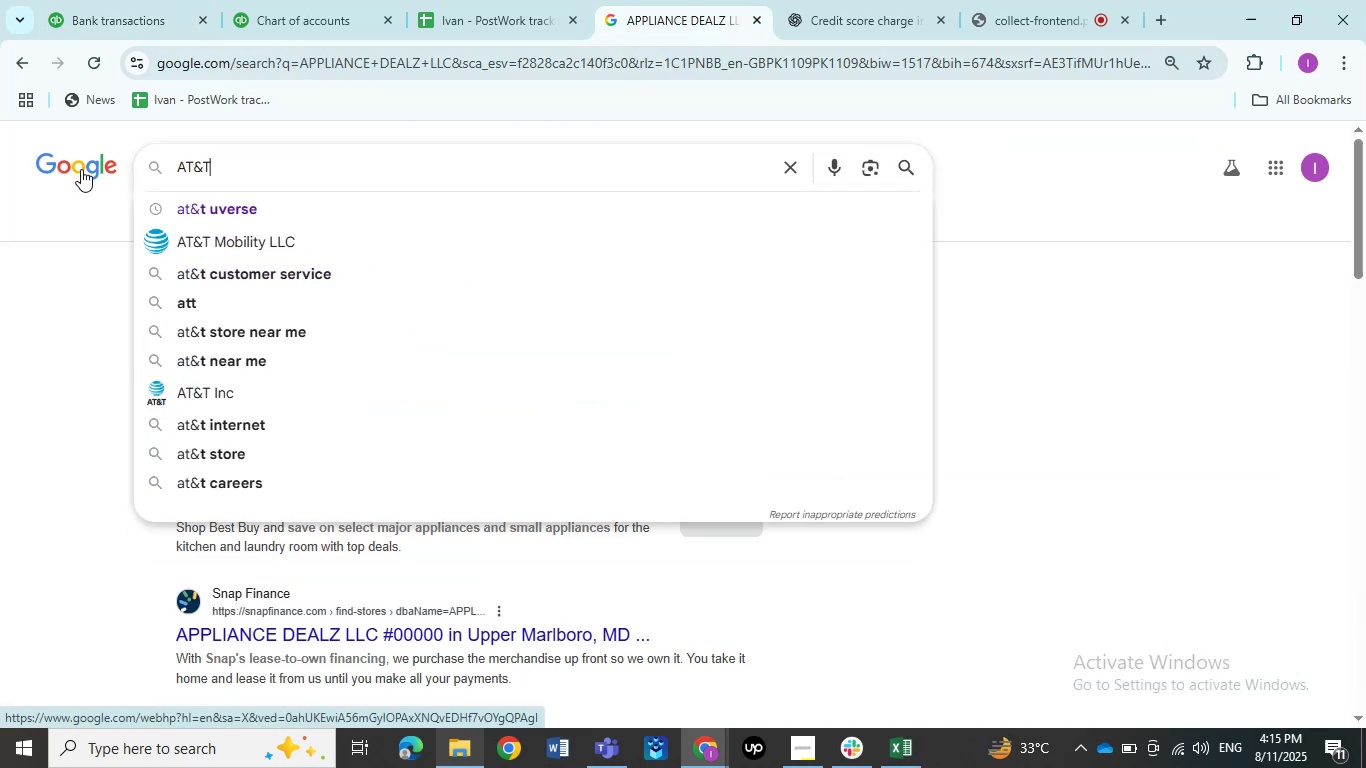 
key(Enter)
 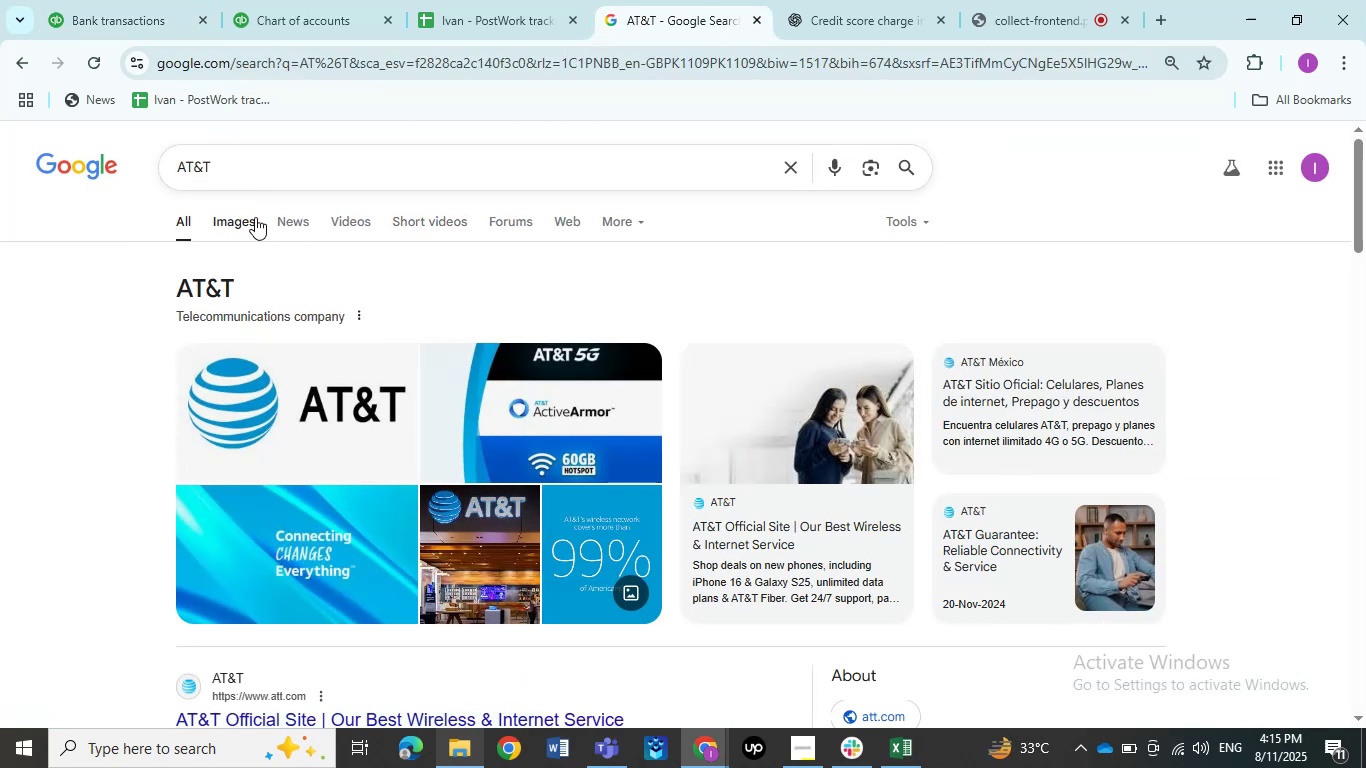 
wait(5.86)
 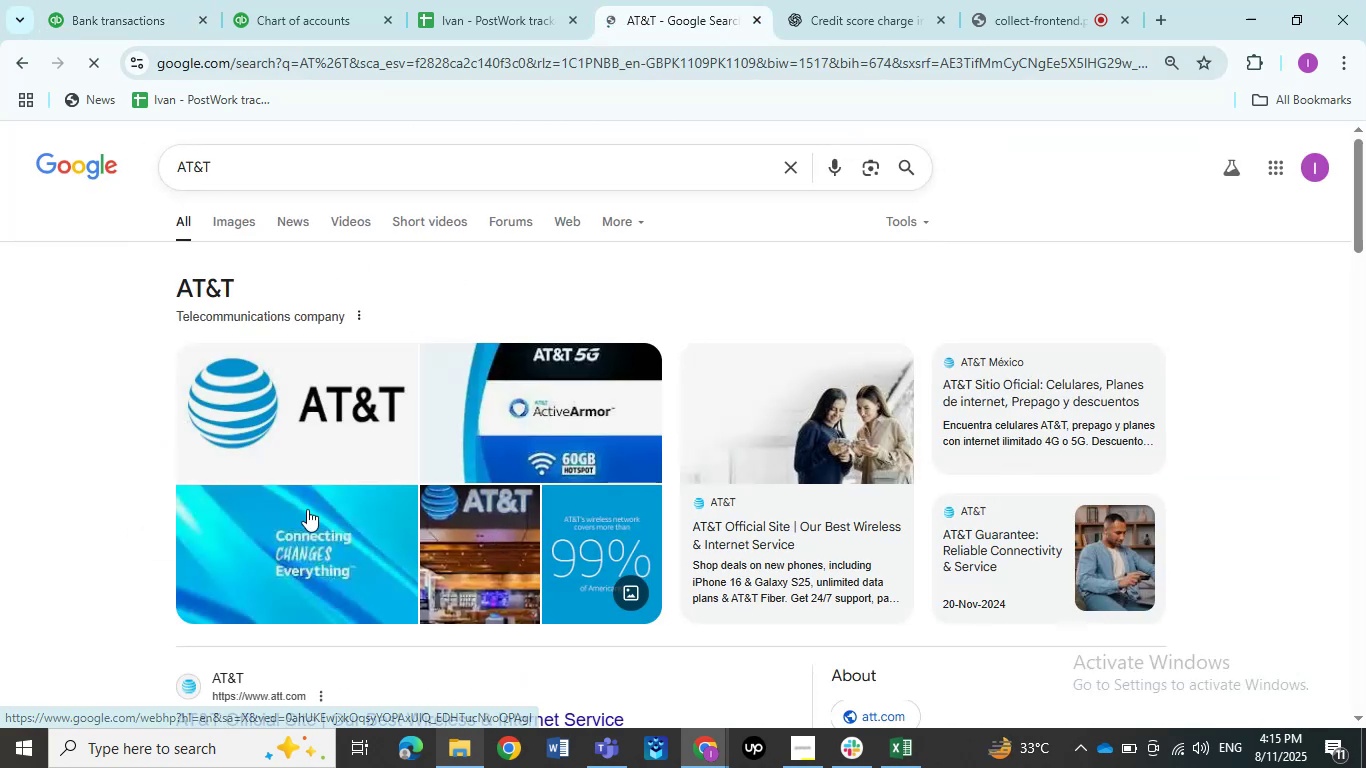 
left_click([291, 0])
 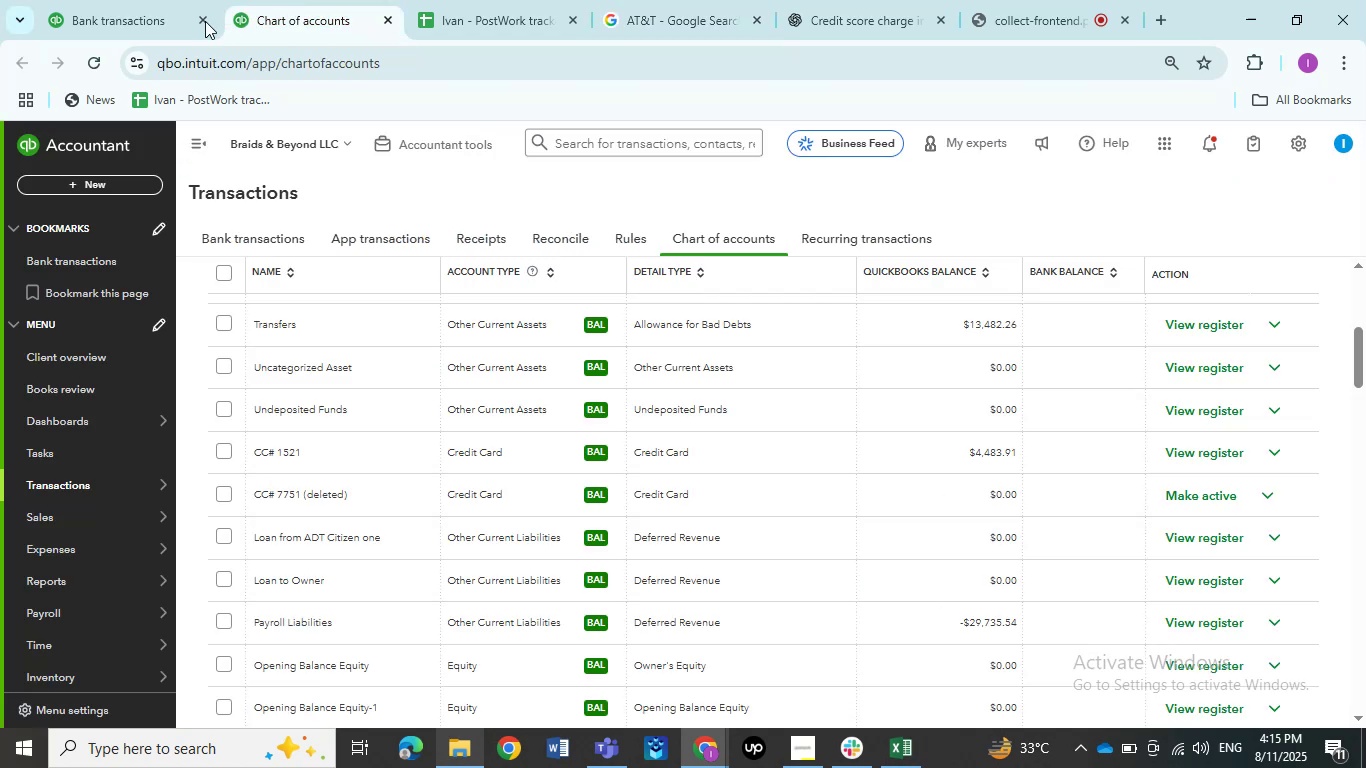 
left_click([110, 0])
 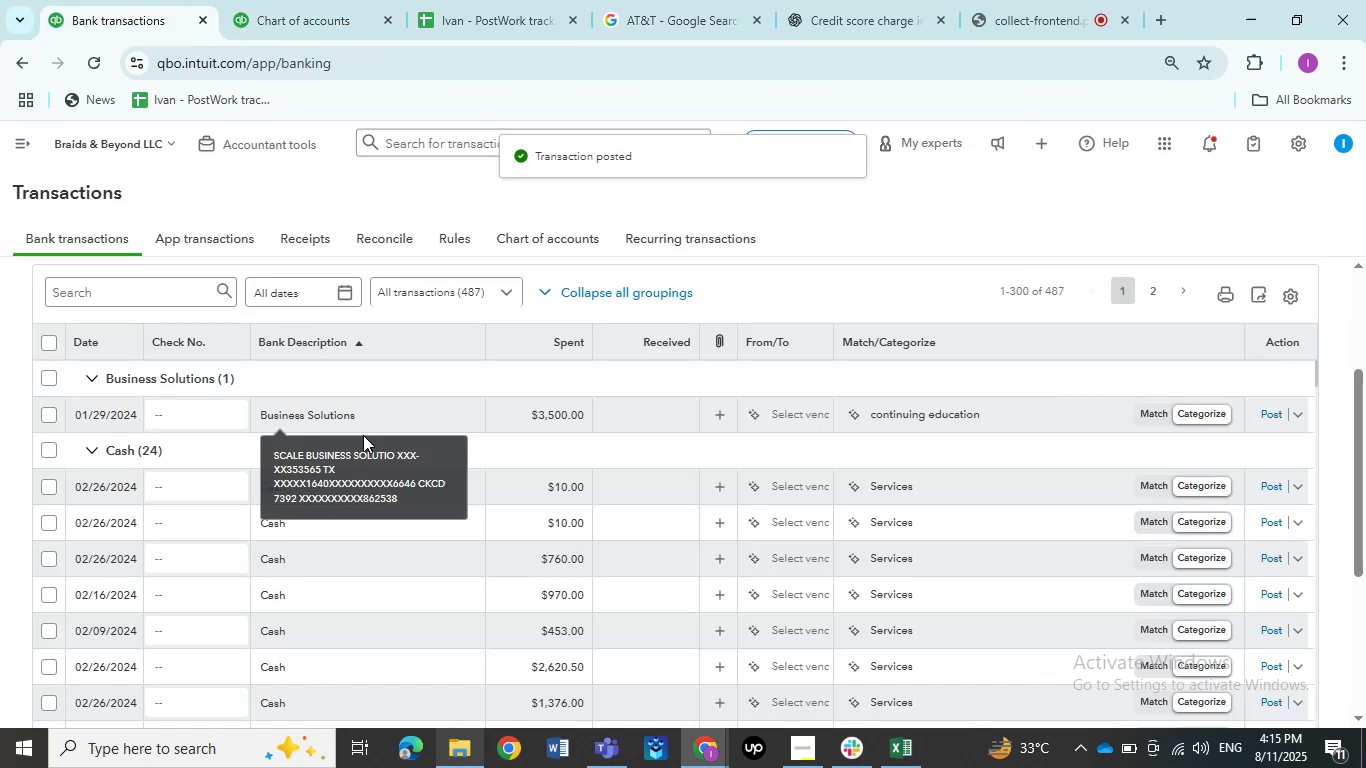 
left_click([340, 417])
 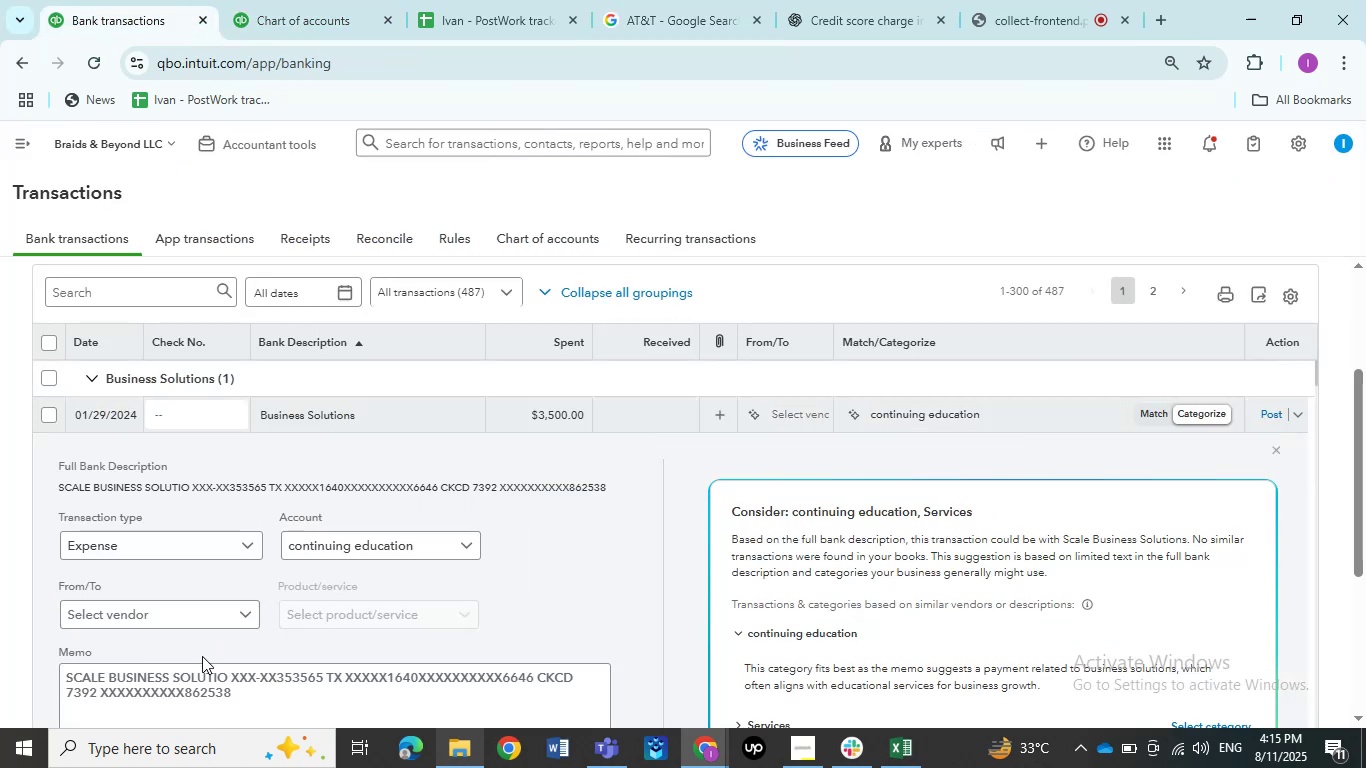 
left_click_drag(start_coordinate=[229, 677], to_coordinate=[17, 667])
 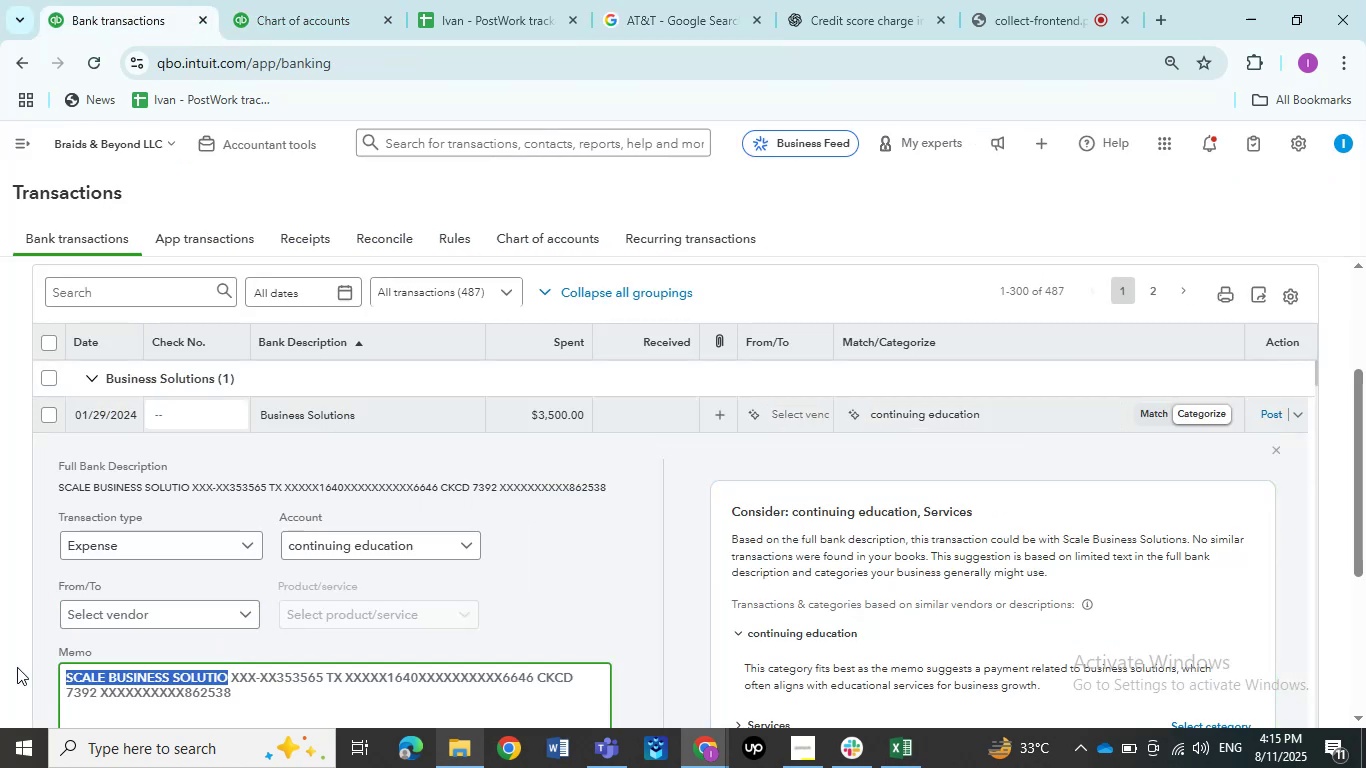 
key(Control+C)
 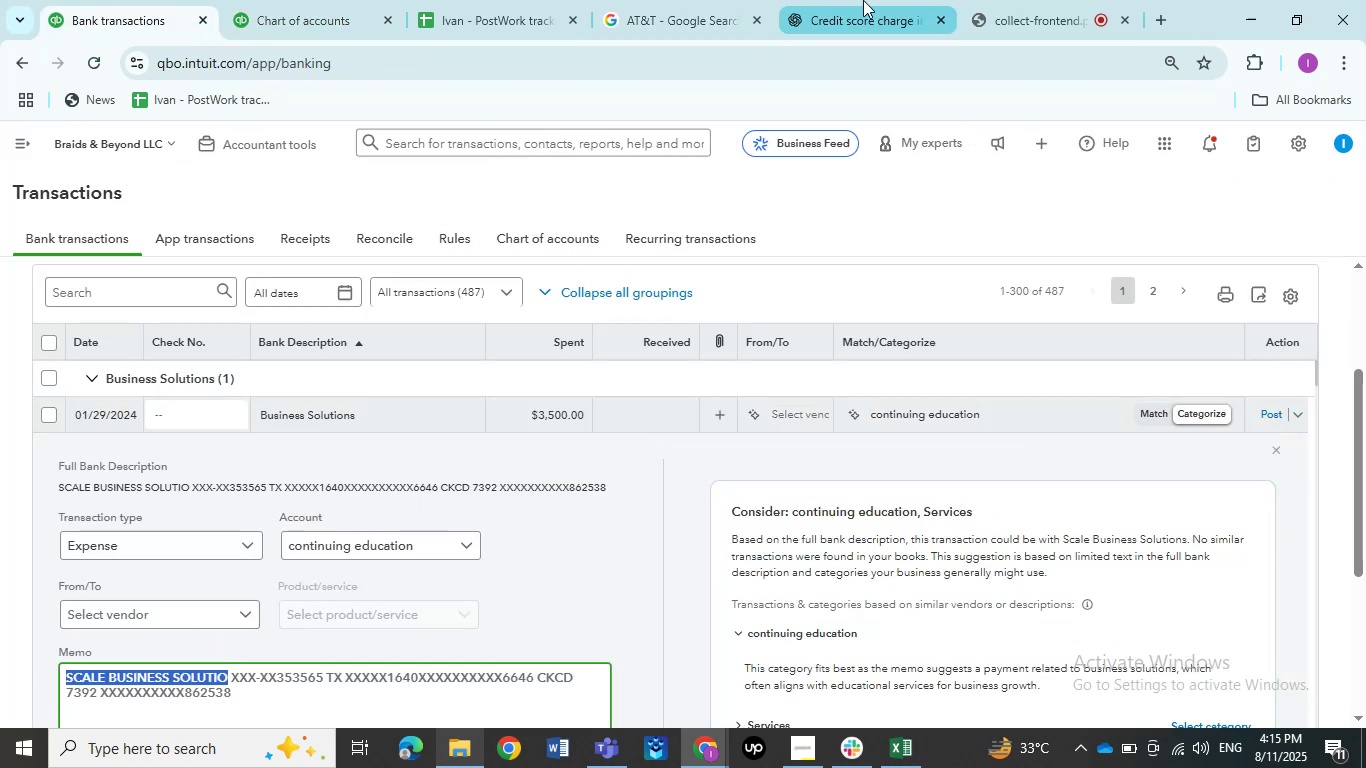 
left_click([686, 0])
 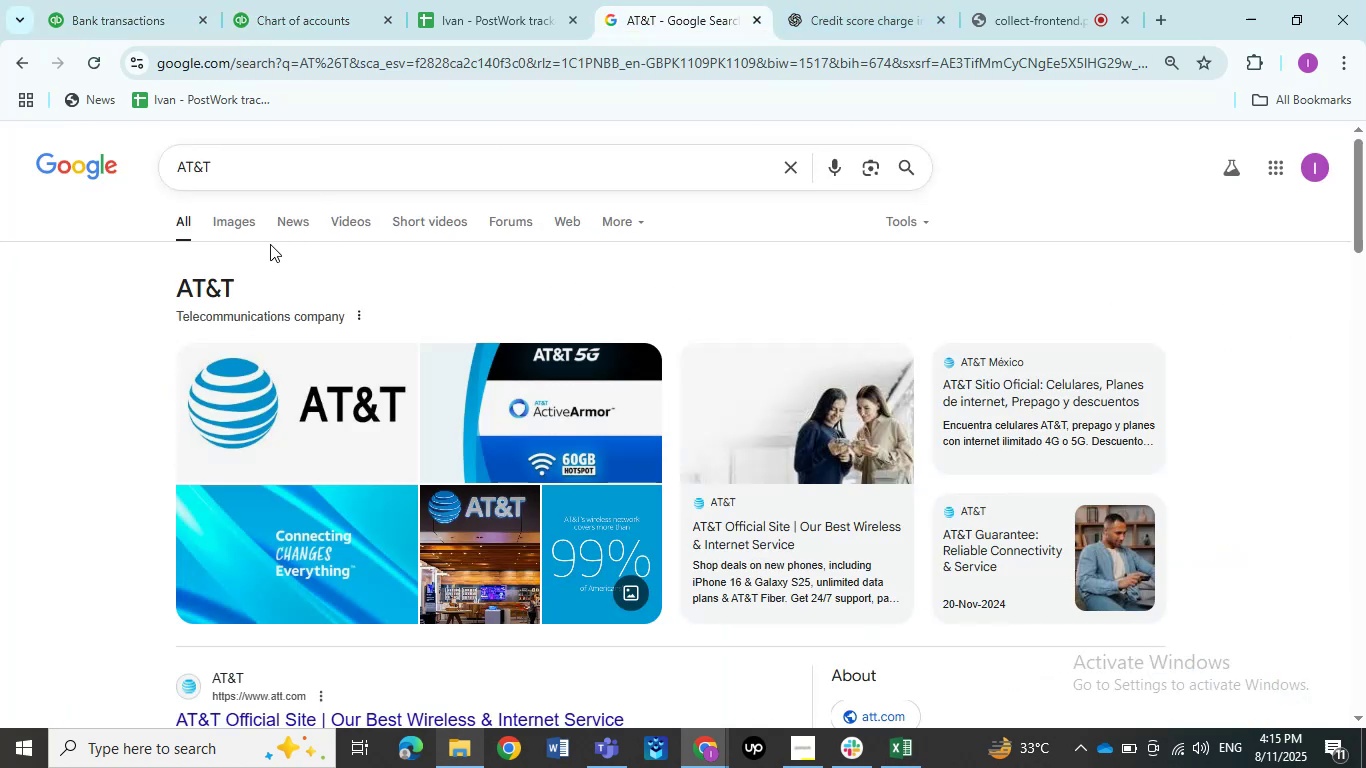 
left_click_drag(start_coordinate=[259, 166], to_coordinate=[241, 168])
 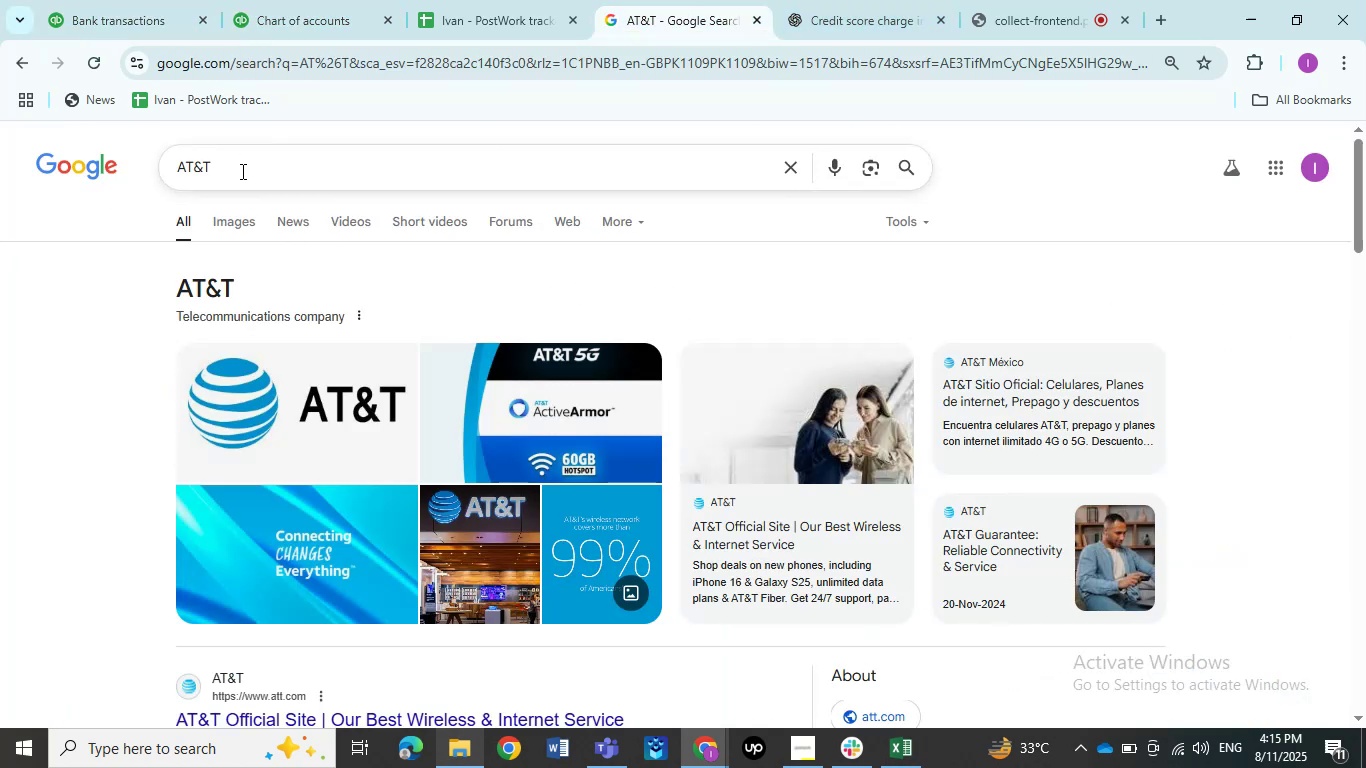 
hold_key(key=ControlLeft, duration=0.5)
 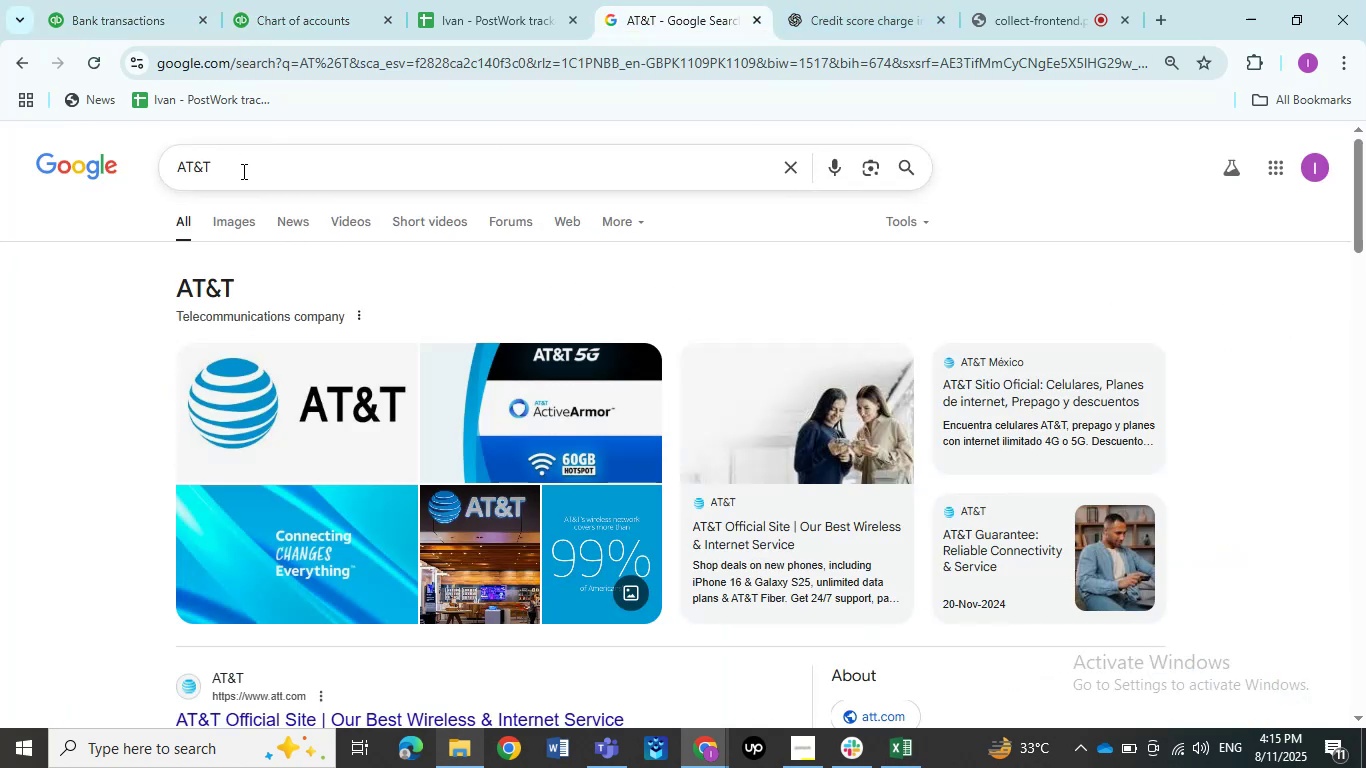 
left_click_drag(start_coordinate=[250, 170], to_coordinate=[9, 142])
 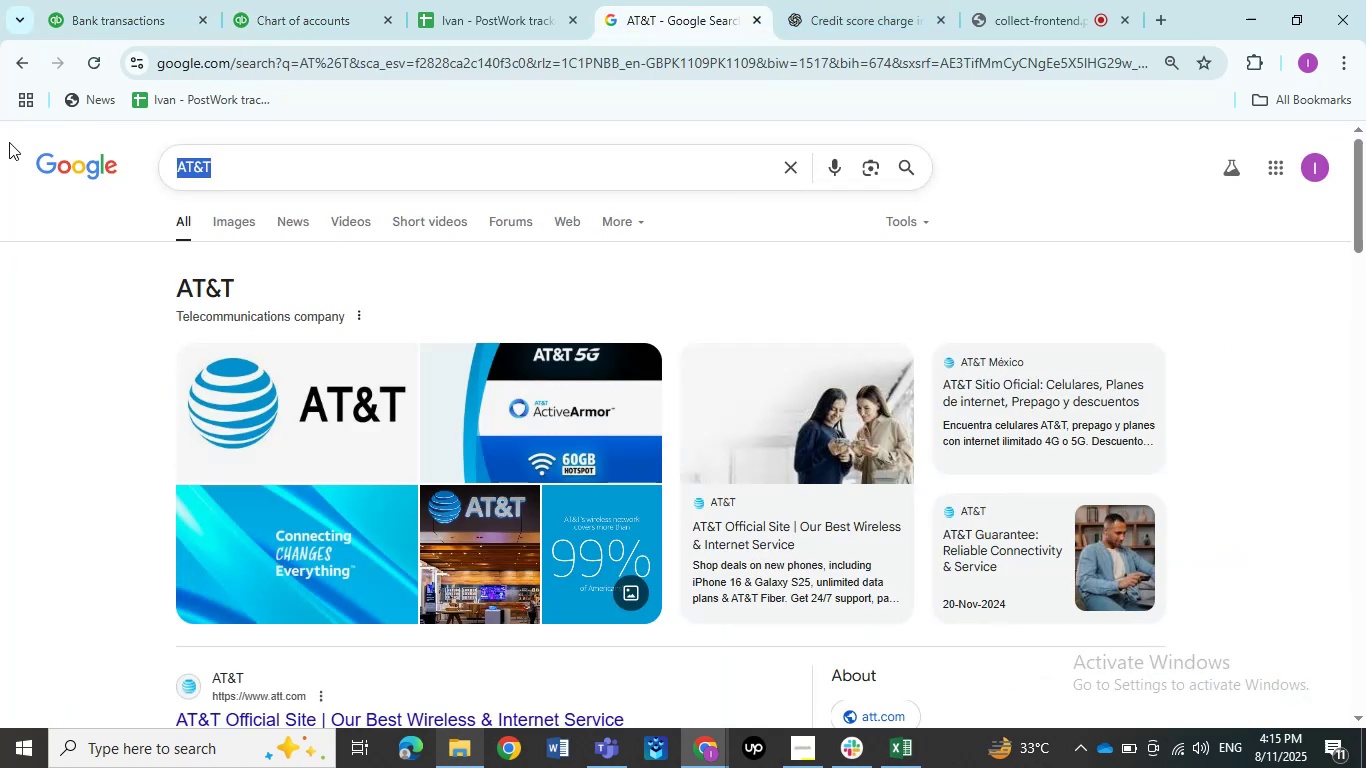 
key(Control+ControlLeft)
 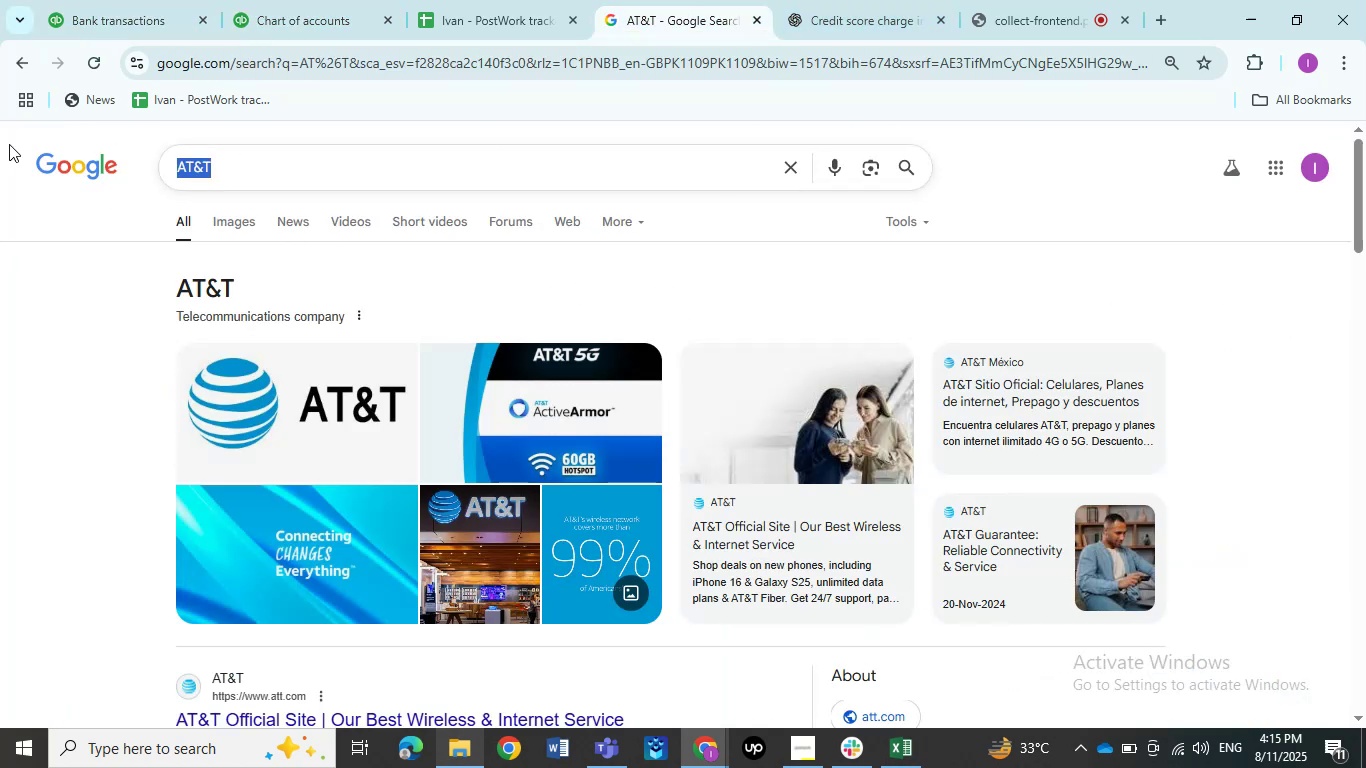 
key(Control+V)
 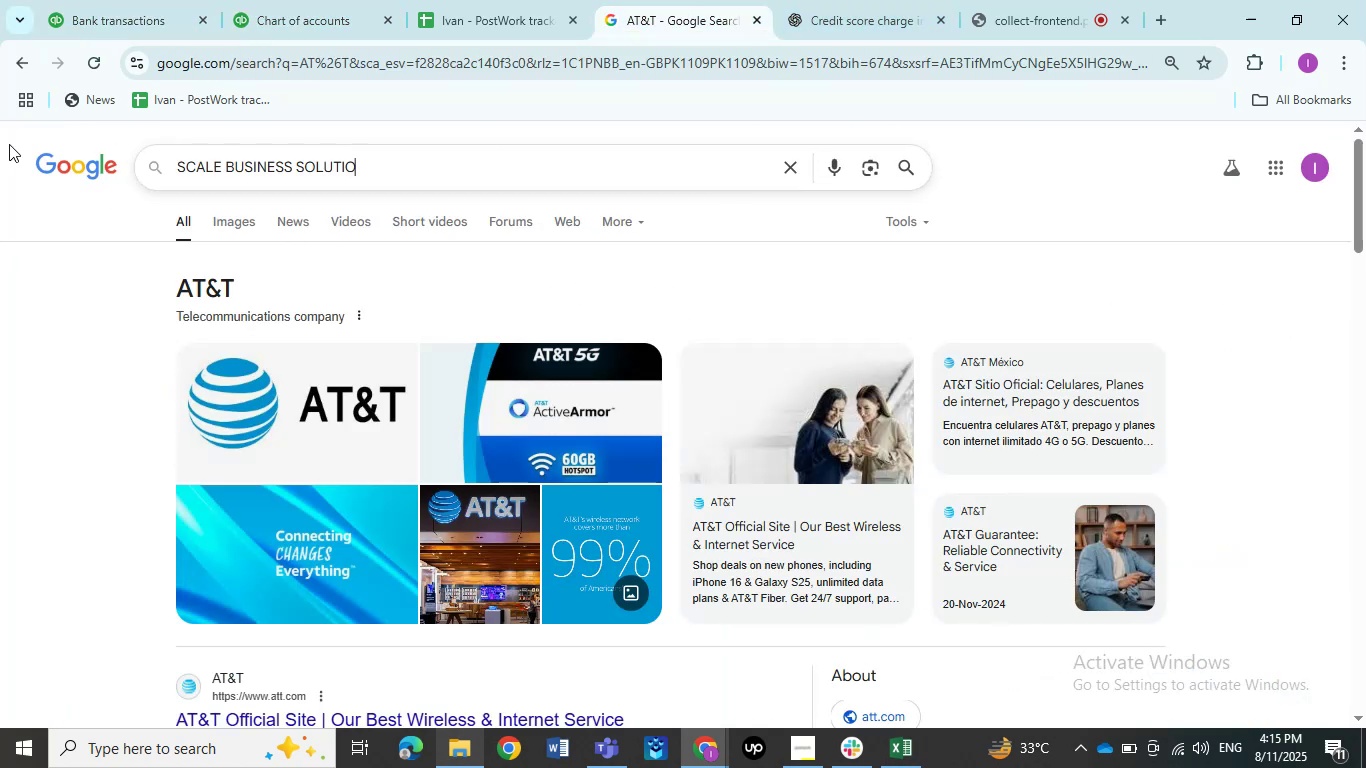 
key(NumpadEnter)
 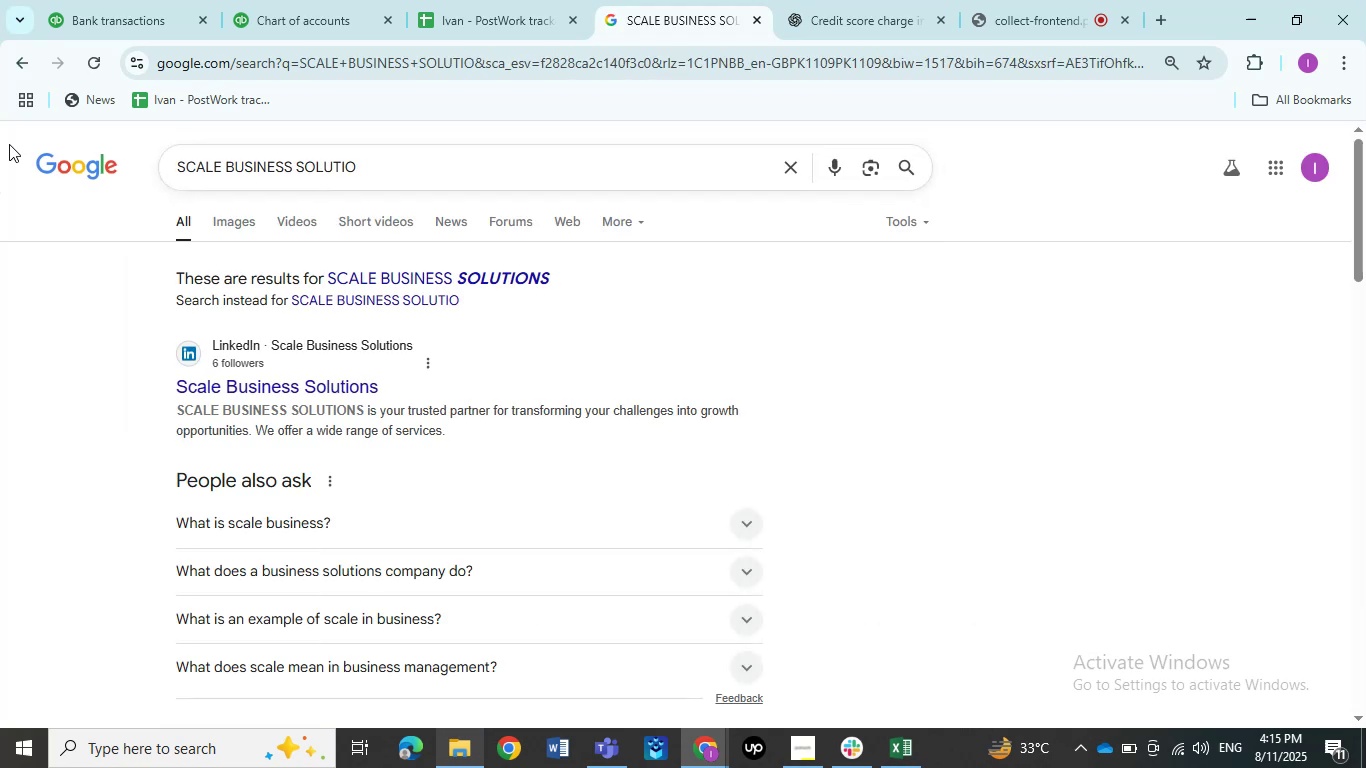 
wait(5.01)
 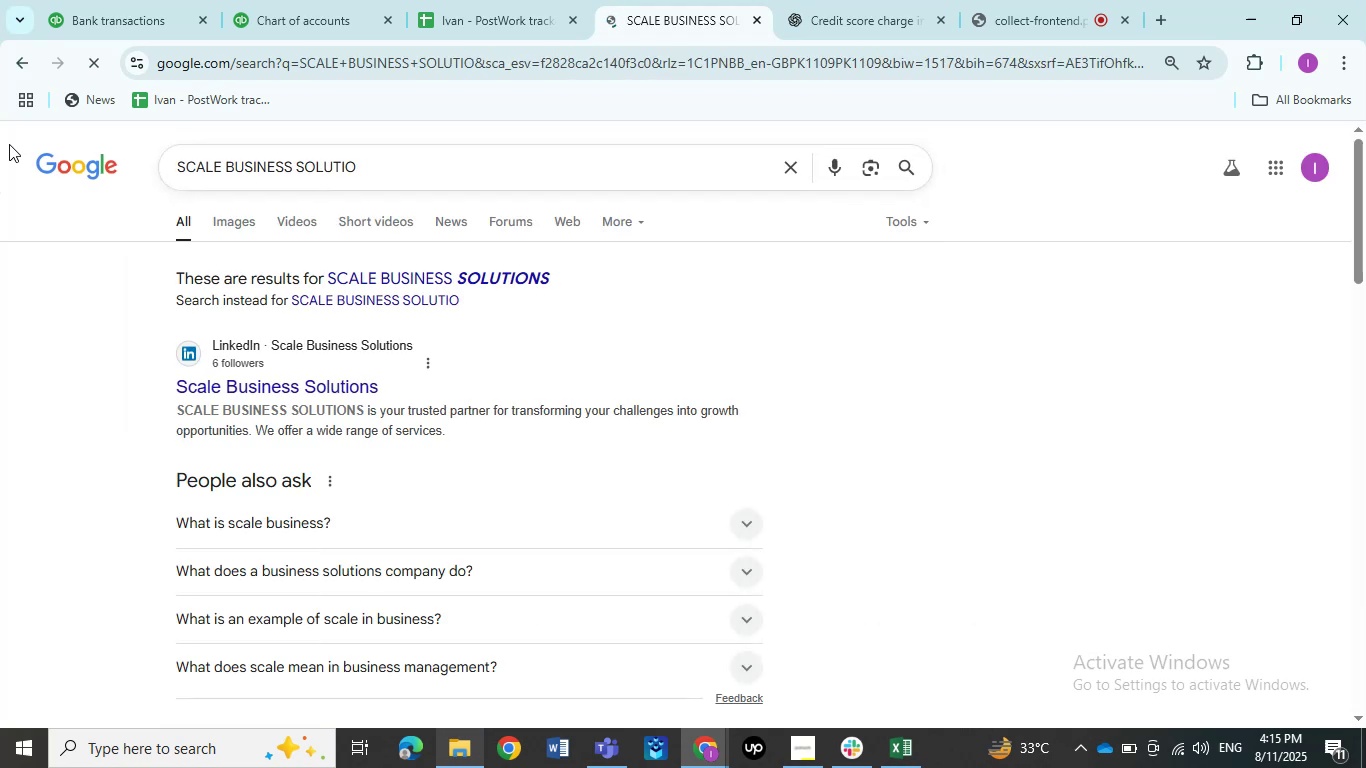 
scroll: coordinate [295, 473], scroll_direction: down, amount: 7.0
 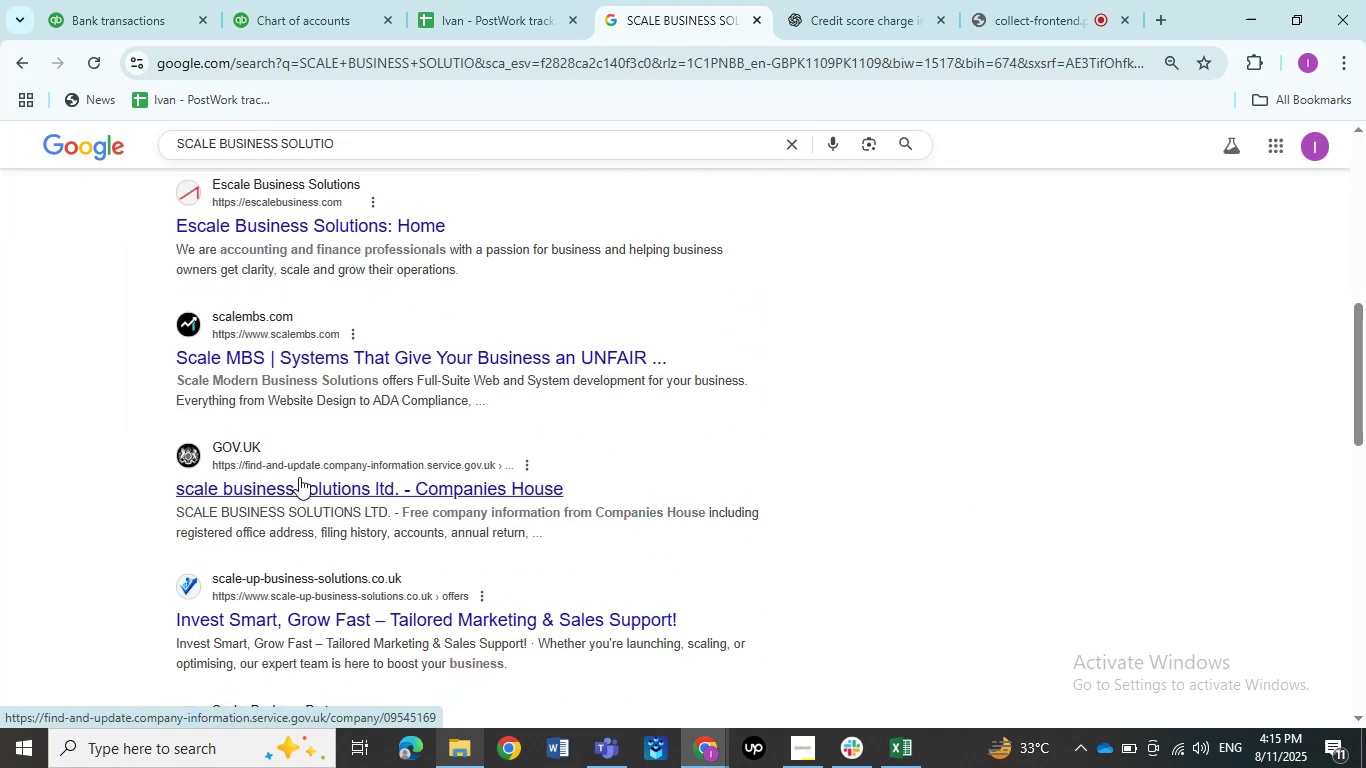 
scroll: coordinate [652, 441], scroll_direction: up, amount: 8.0
 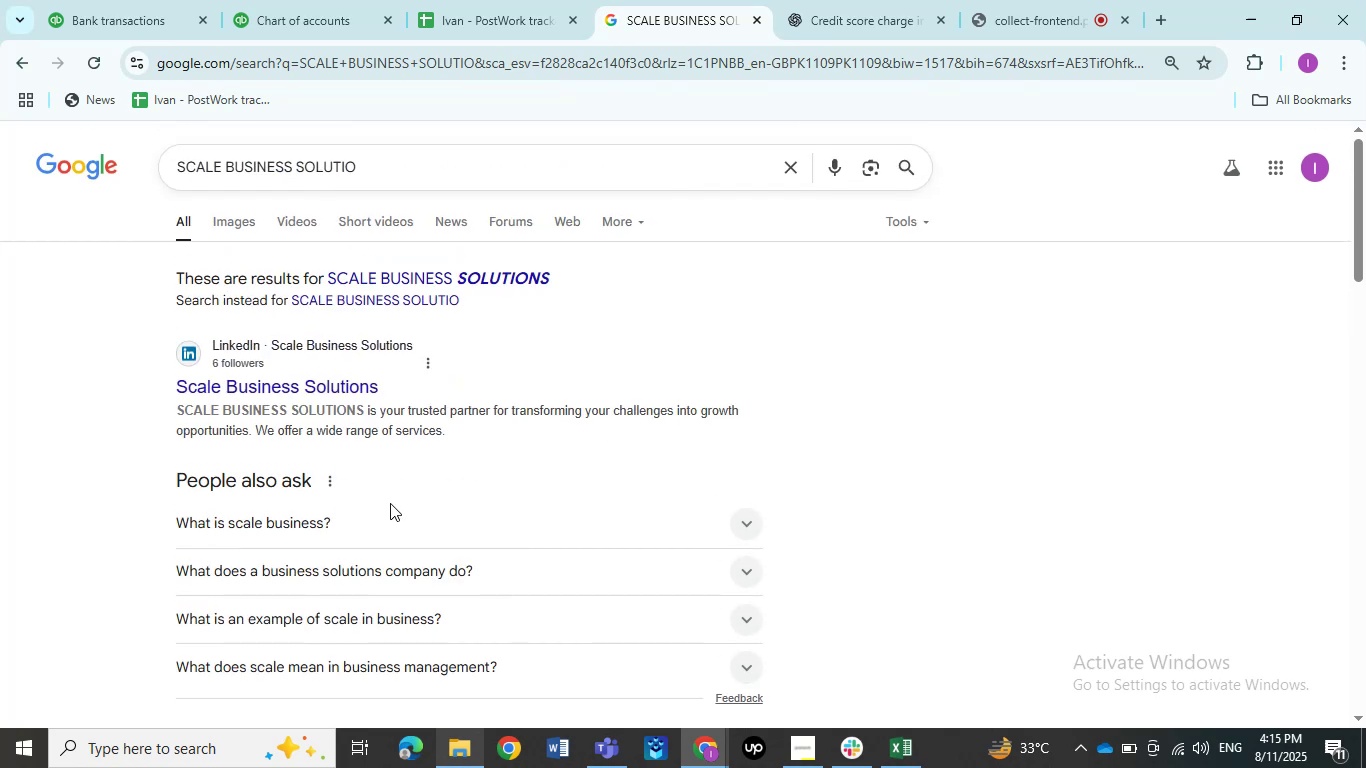 
left_click([379, 521])
 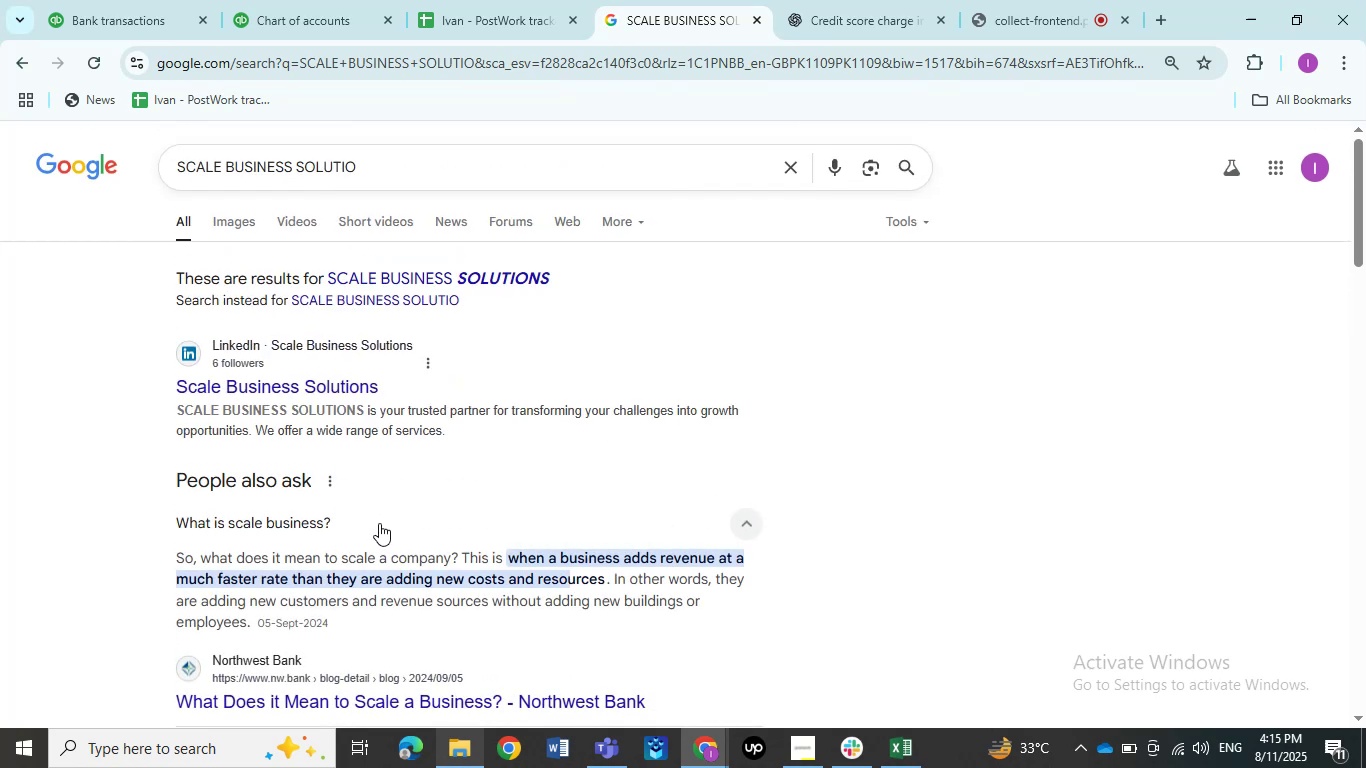 
left_click([379, 523])
 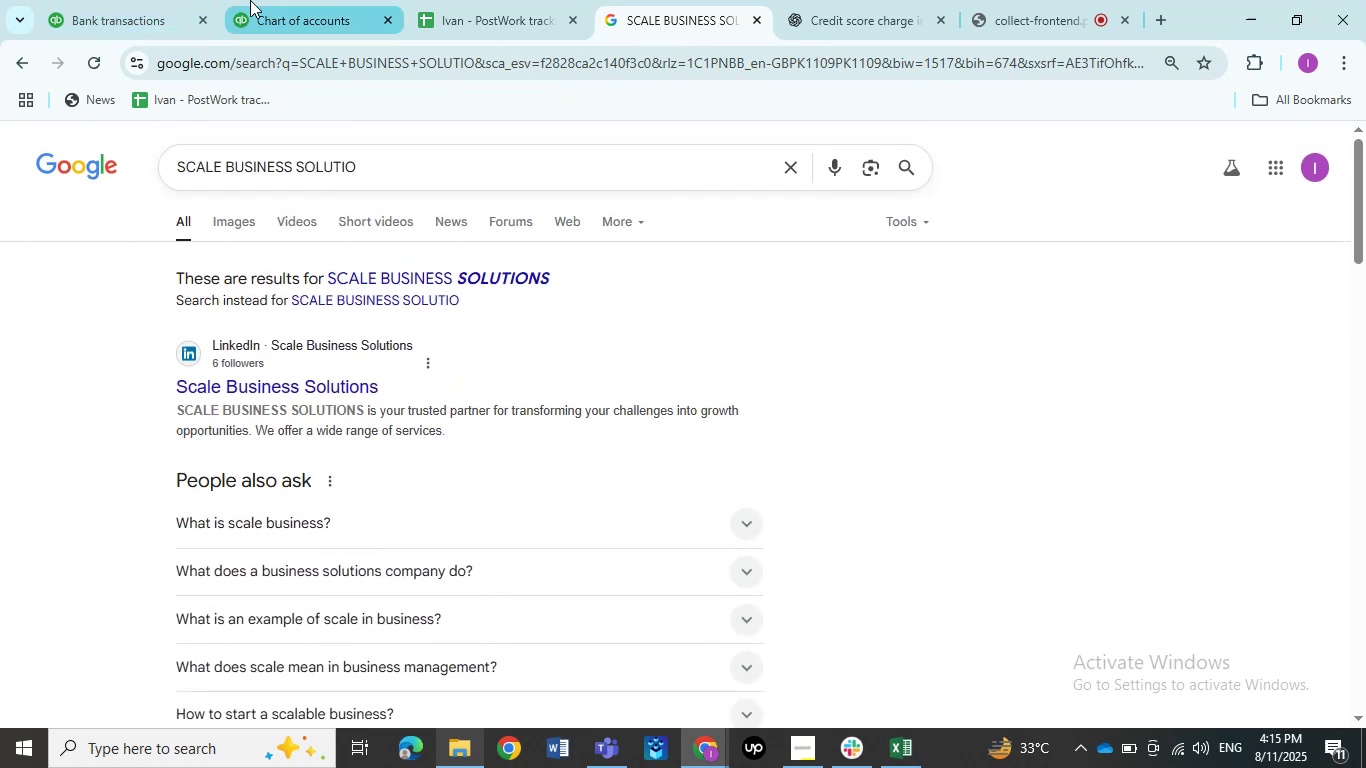 
left_click([96, 0])
 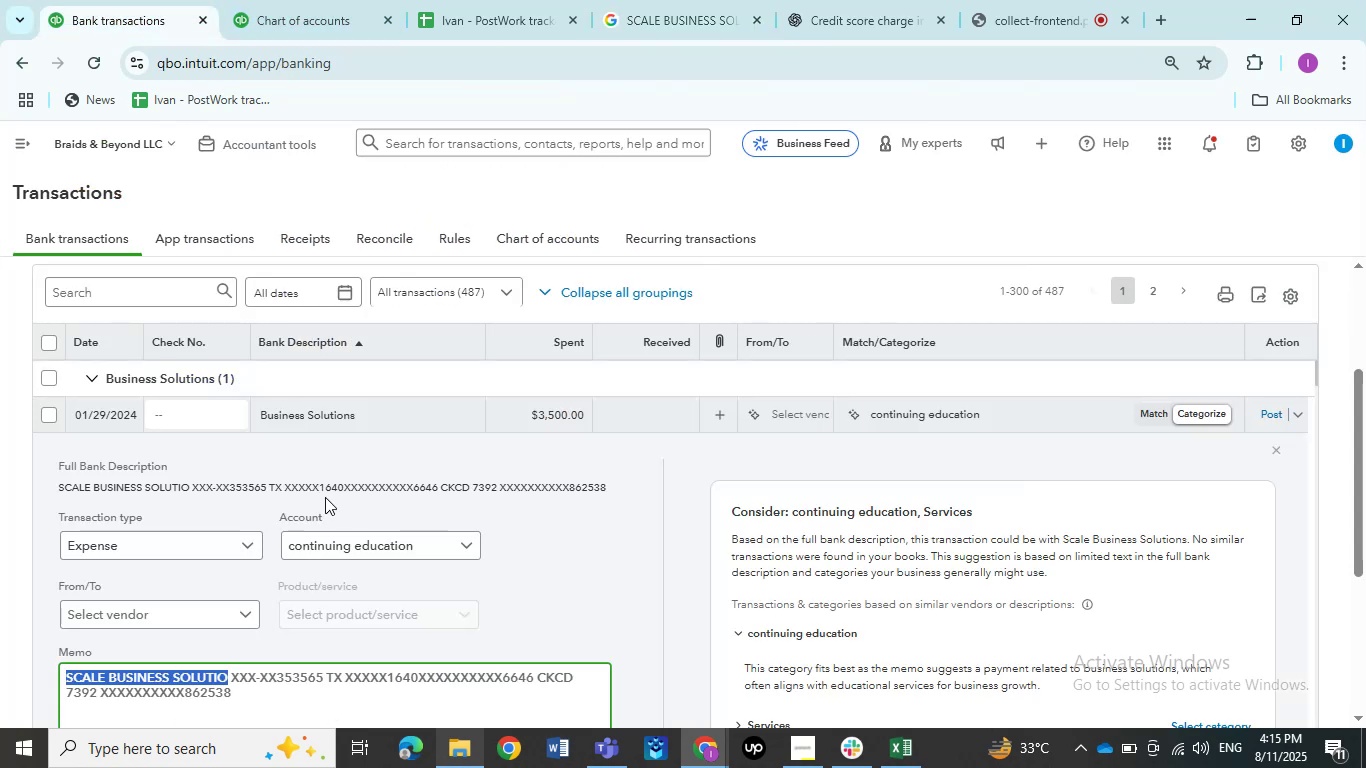 
left_click([342, 549])
 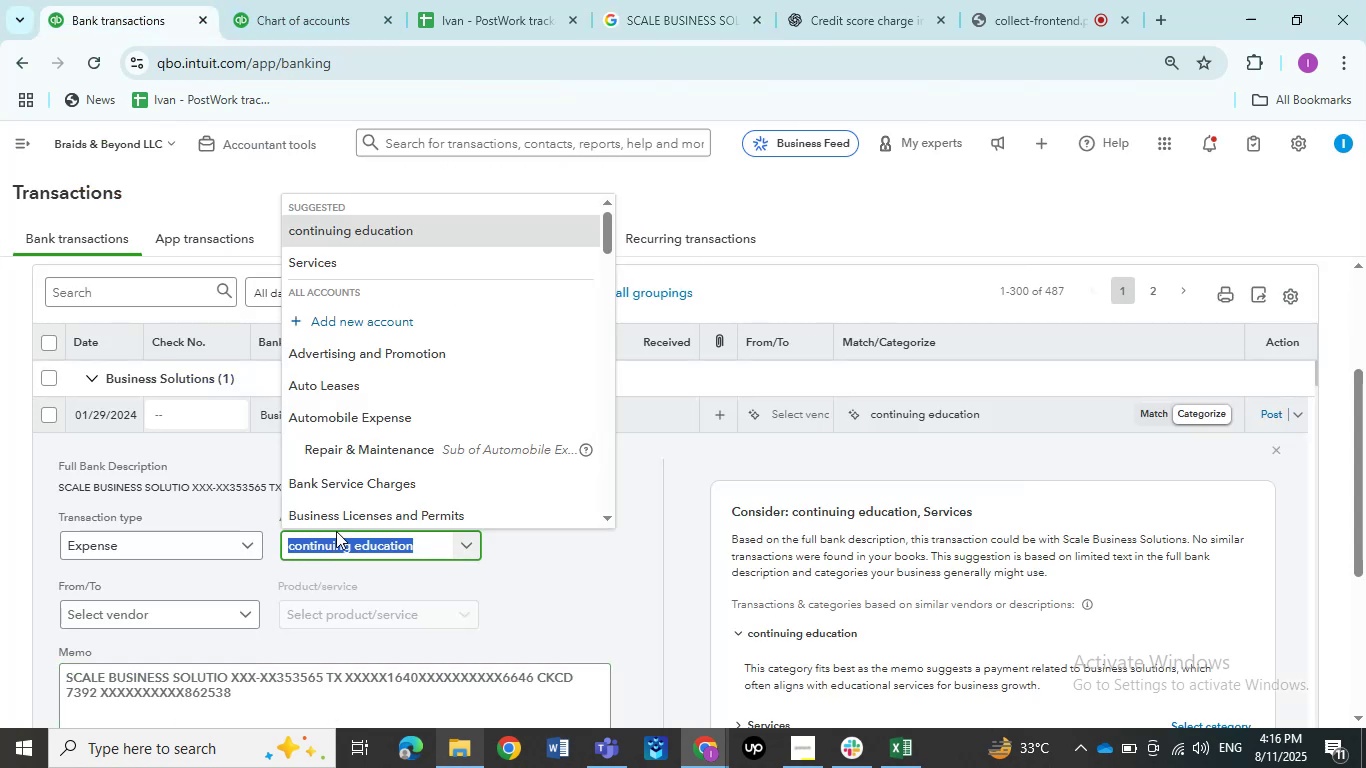 
type(as m)
 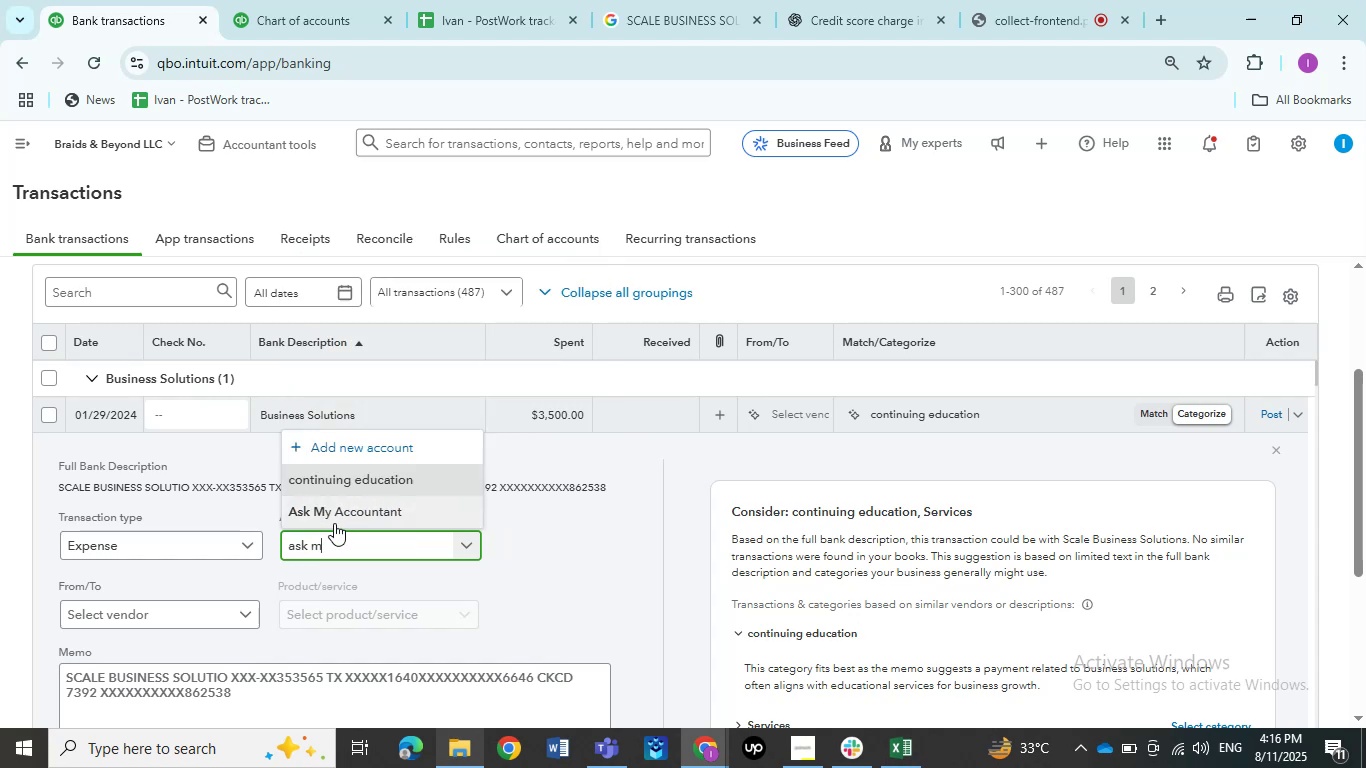 
hold_key(key=K, duration=0.37)
 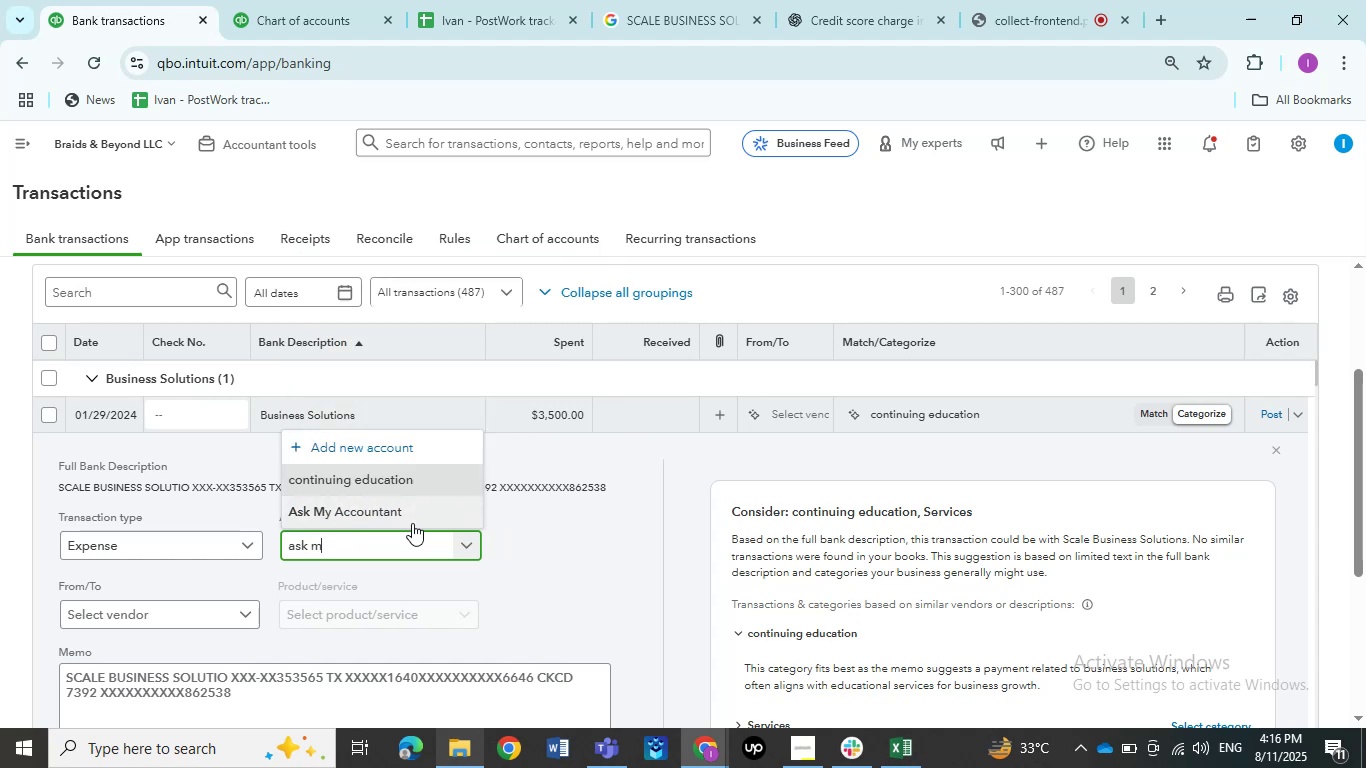 
left_click([412, 523])
 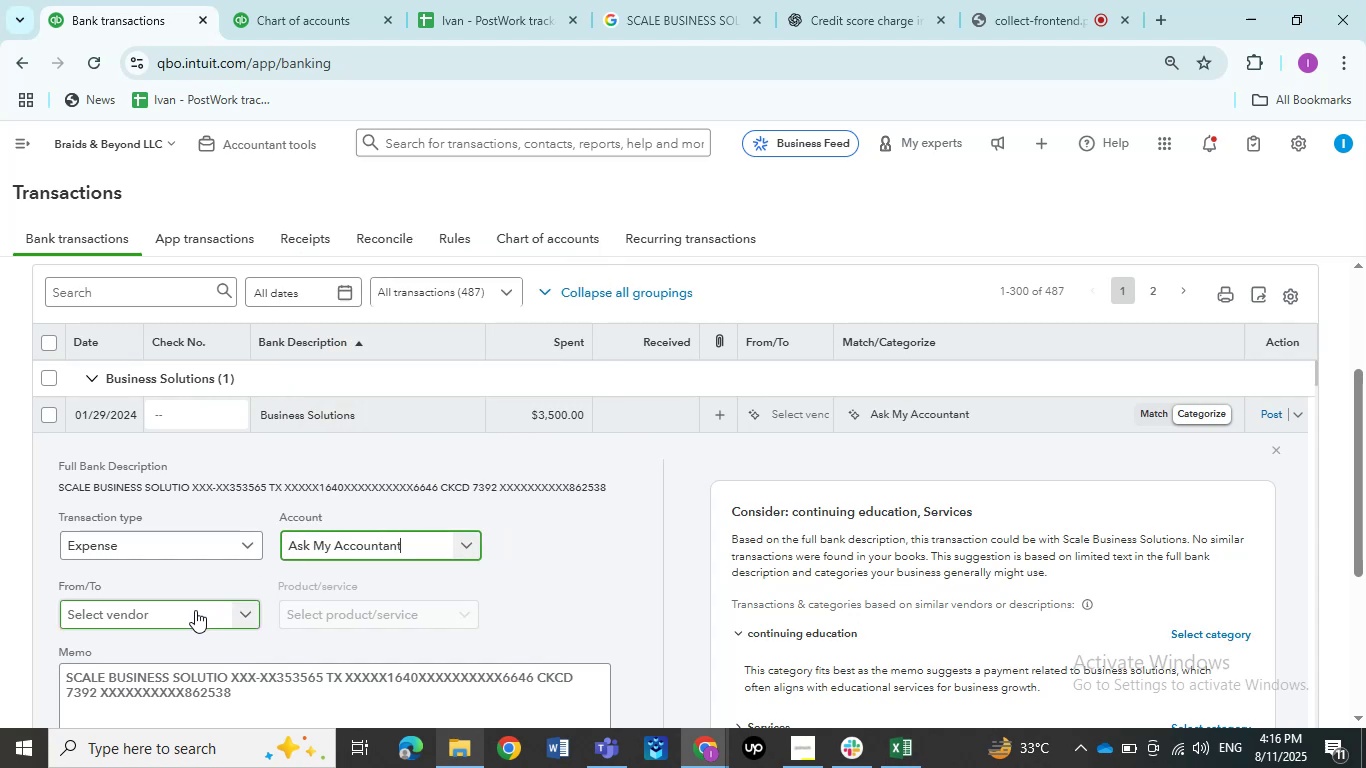 
left_click([195, 610])
 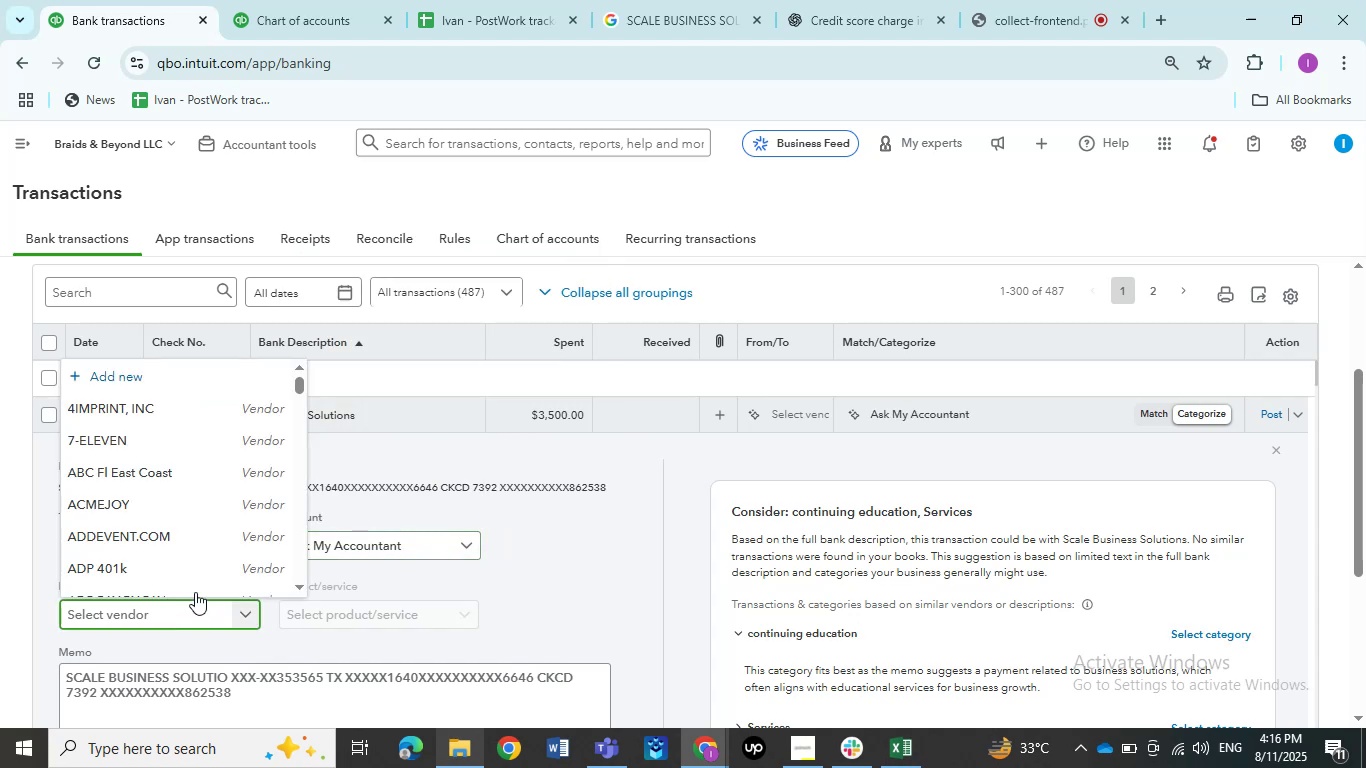 
key(Control+V)
 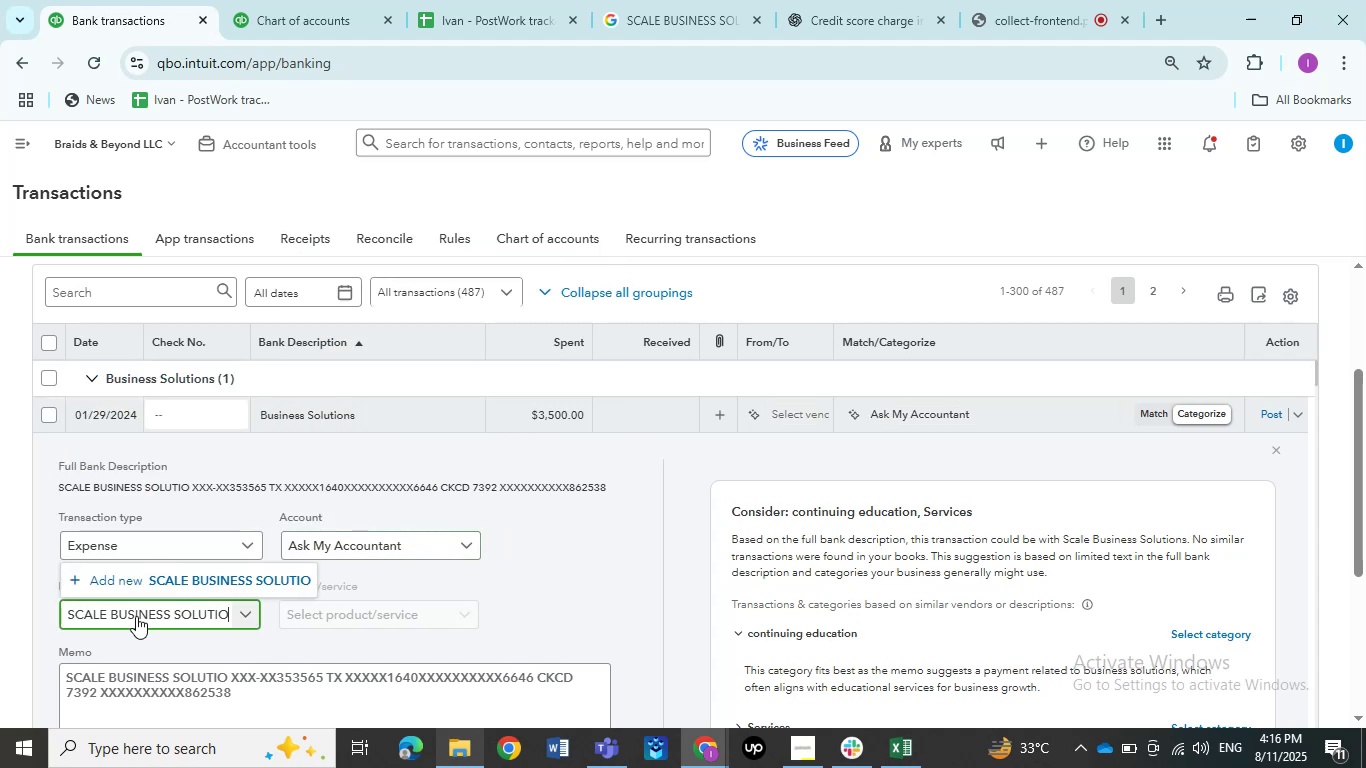 
left_click([181, 578])
 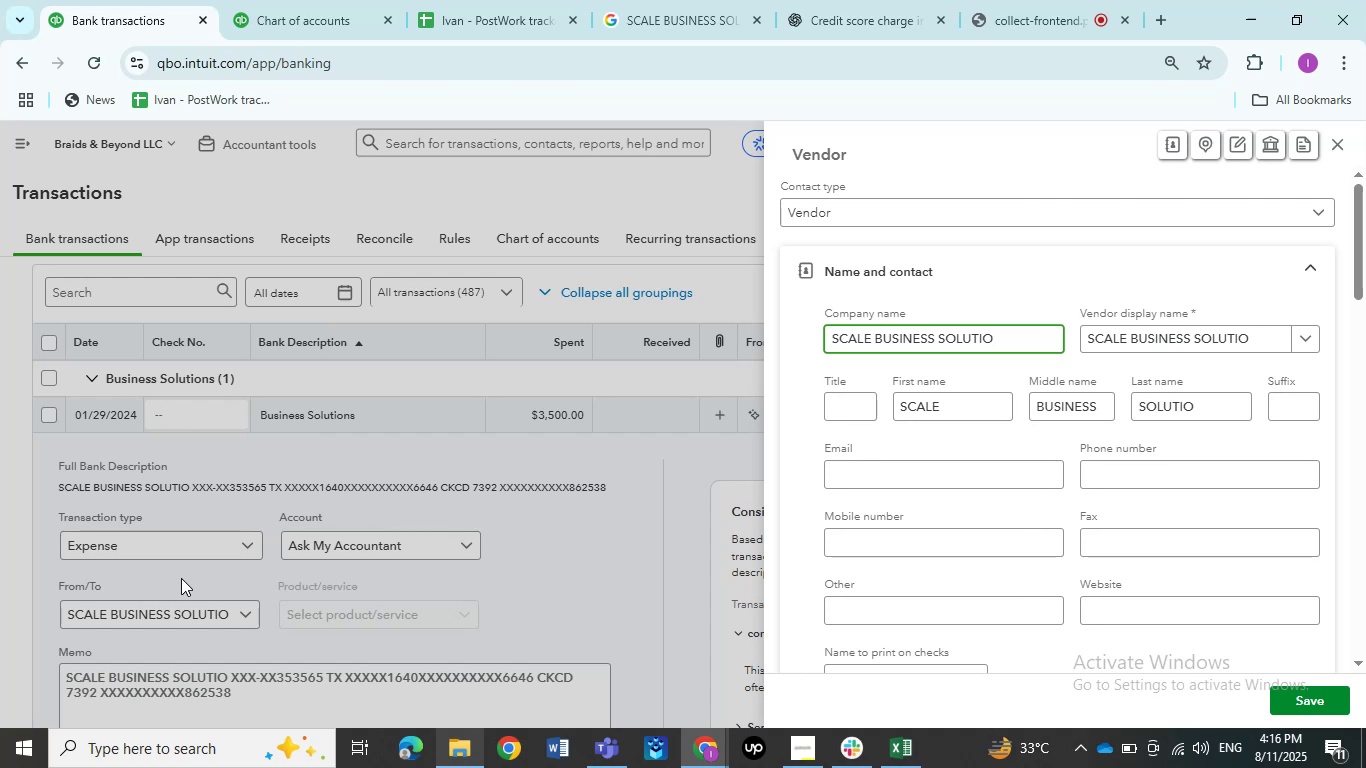 
wait(9.55)
 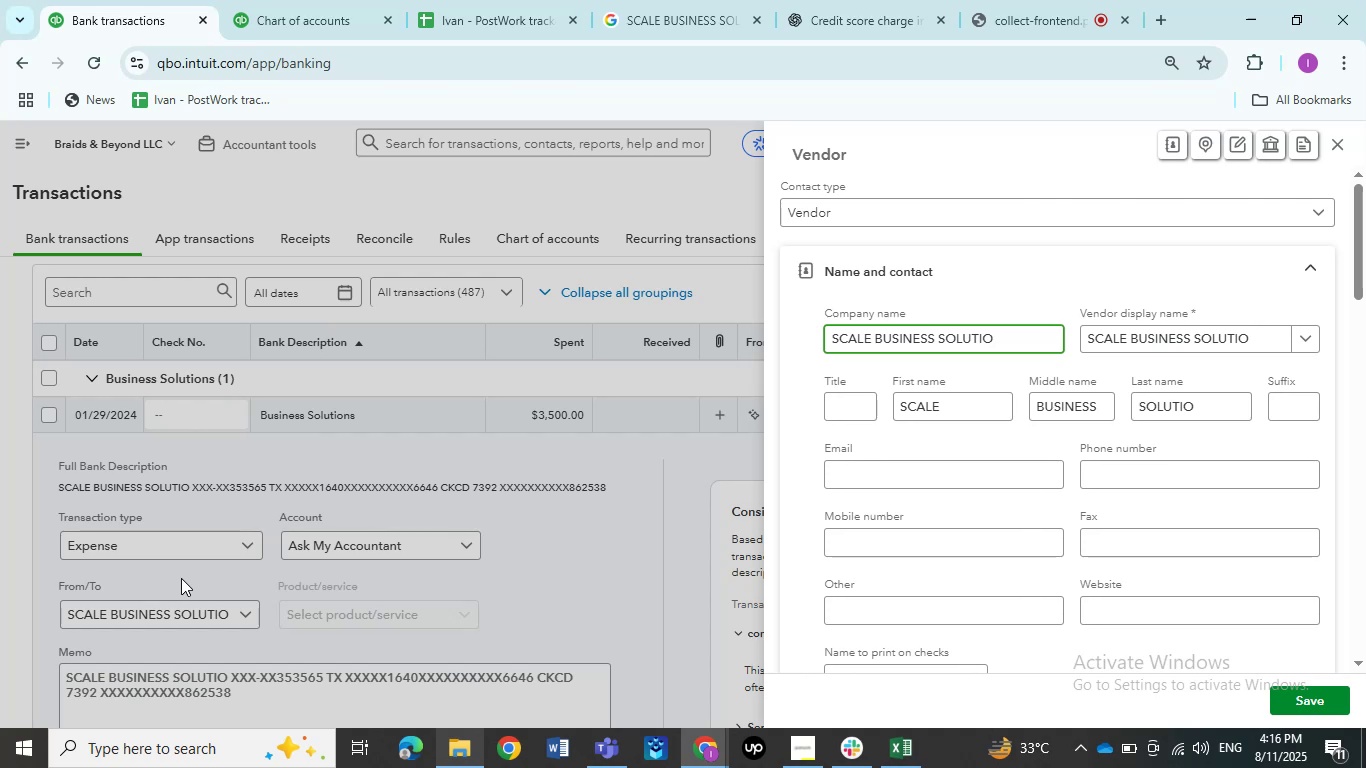 
left_click([1311, 692])
 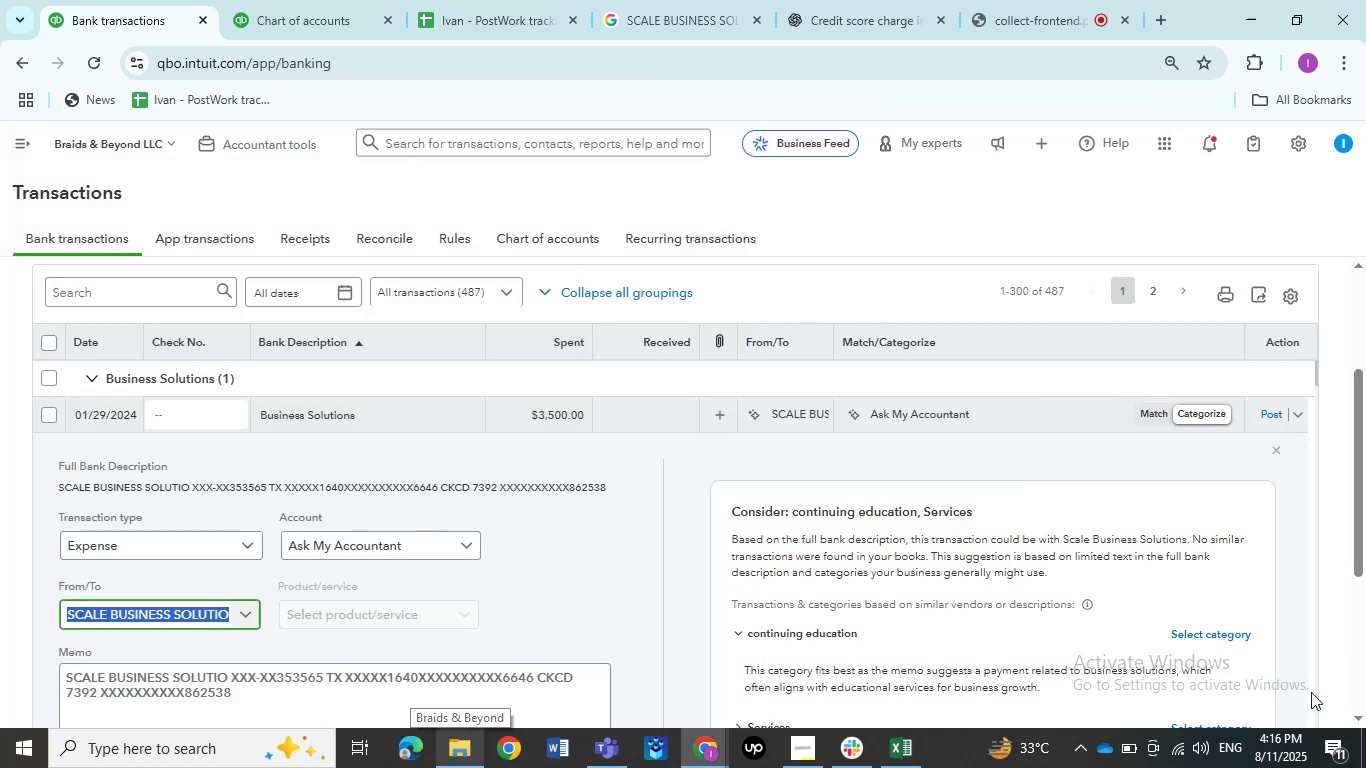 
wait(6.29)
 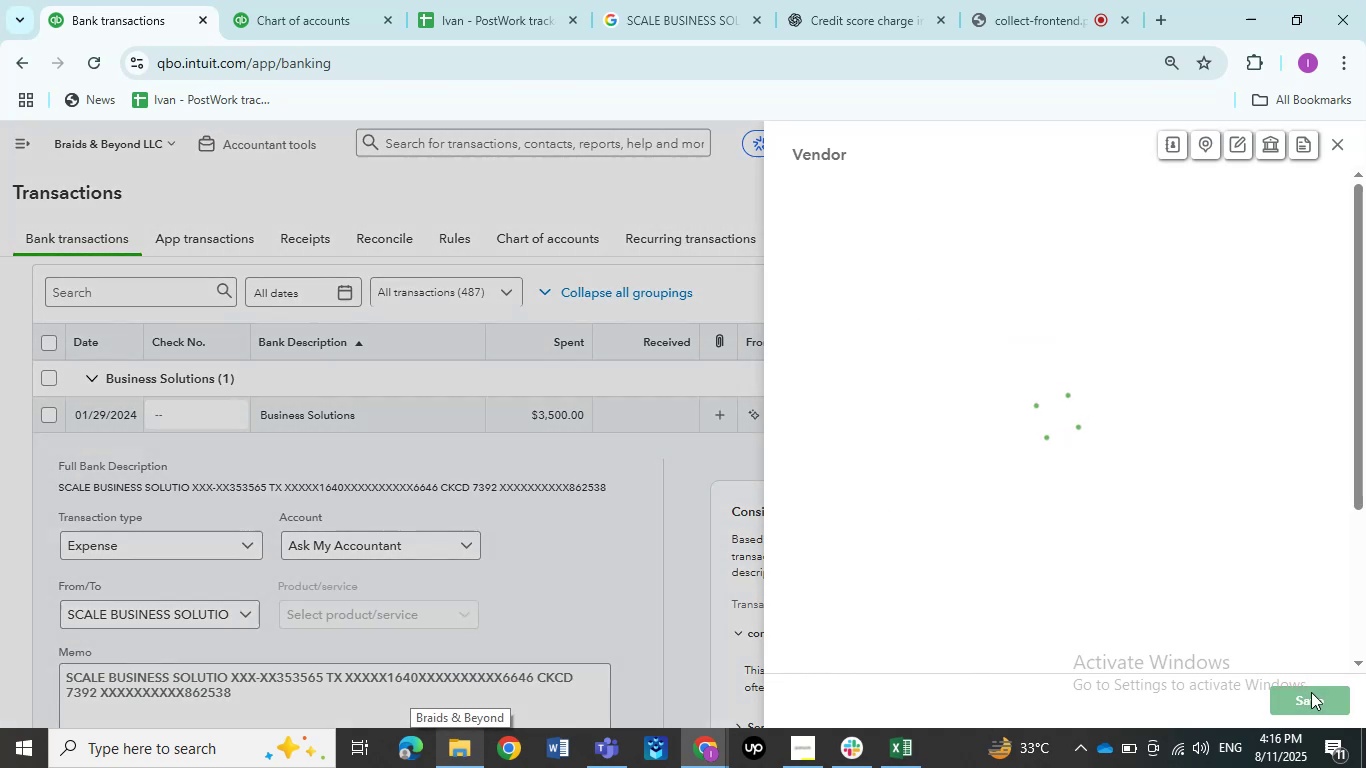 
scroll: coordinate [566, 506], scroll_direction: down, amount: 1.0
 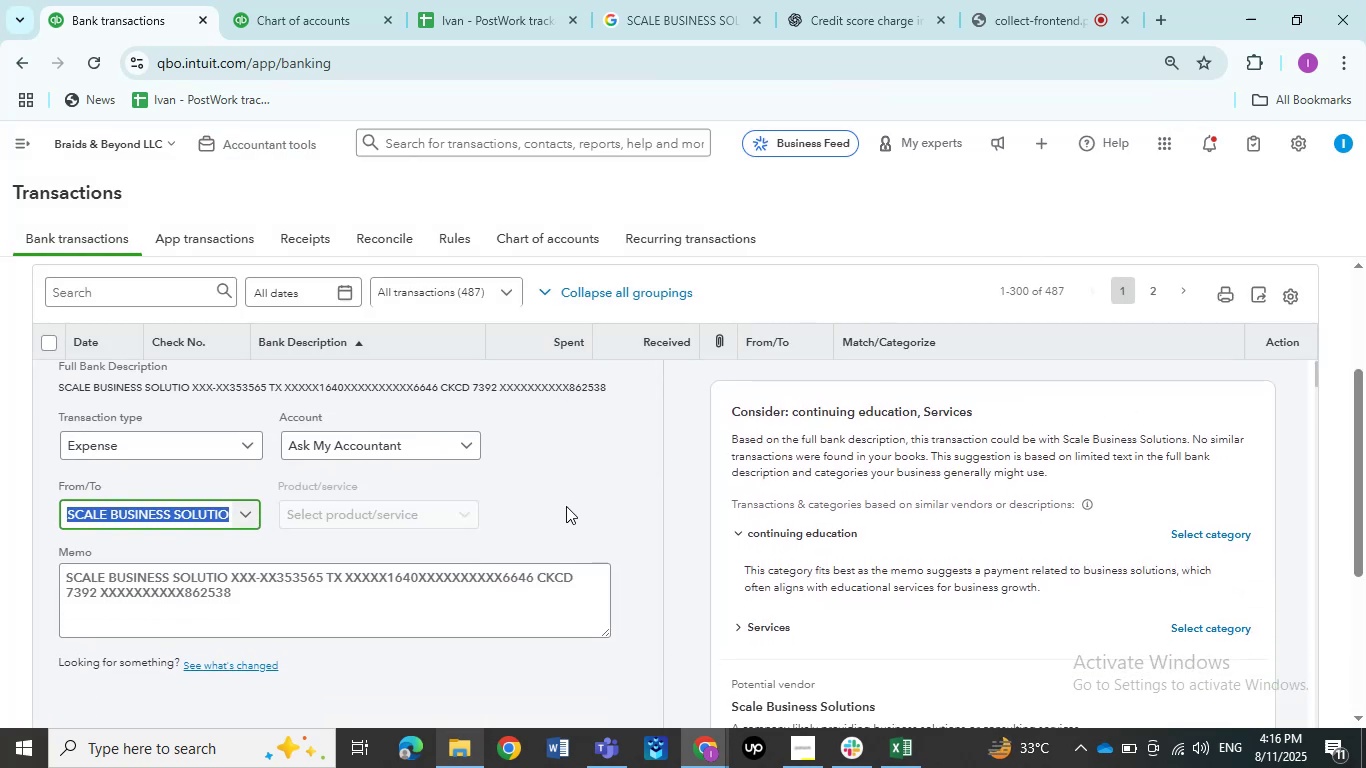 
left_click([566, 506])
 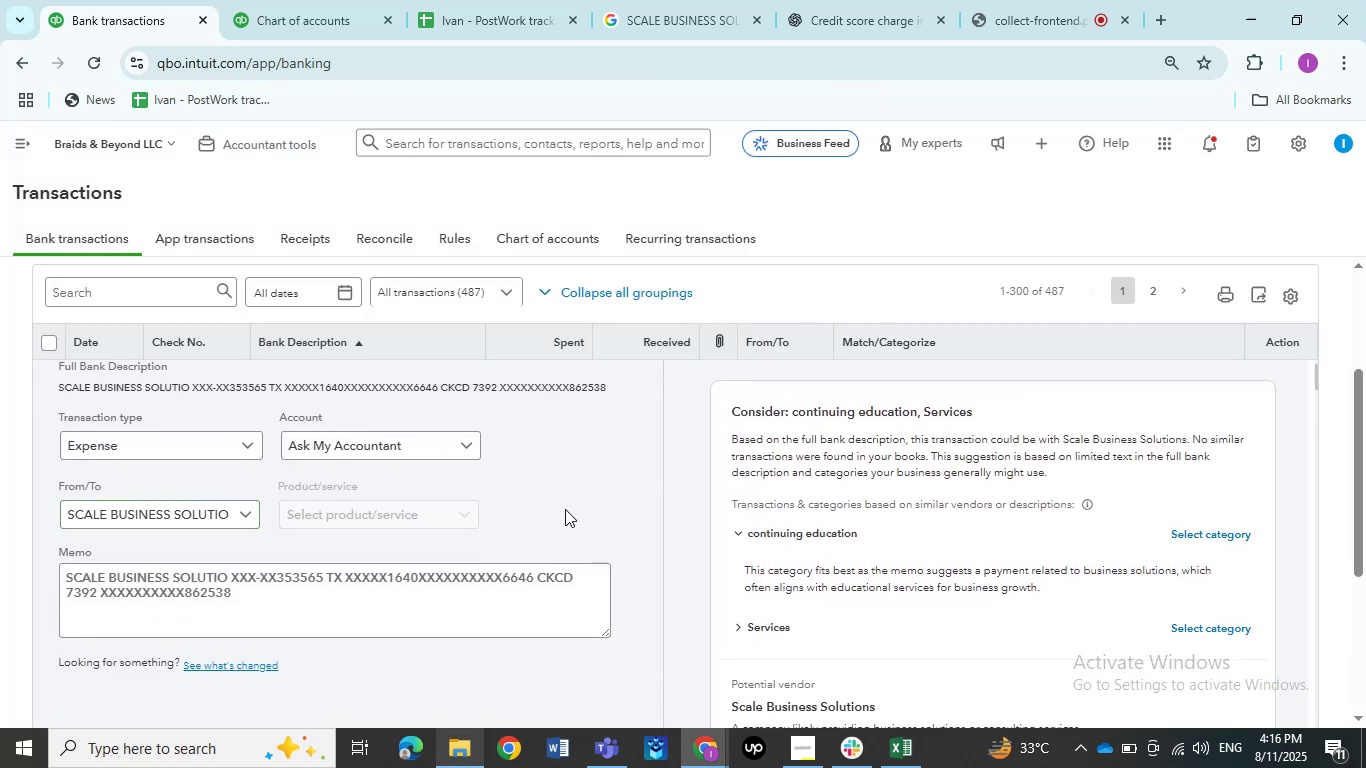 
scroll: coordinate [445, 555], scroll_direction: down, amount: 2.0
 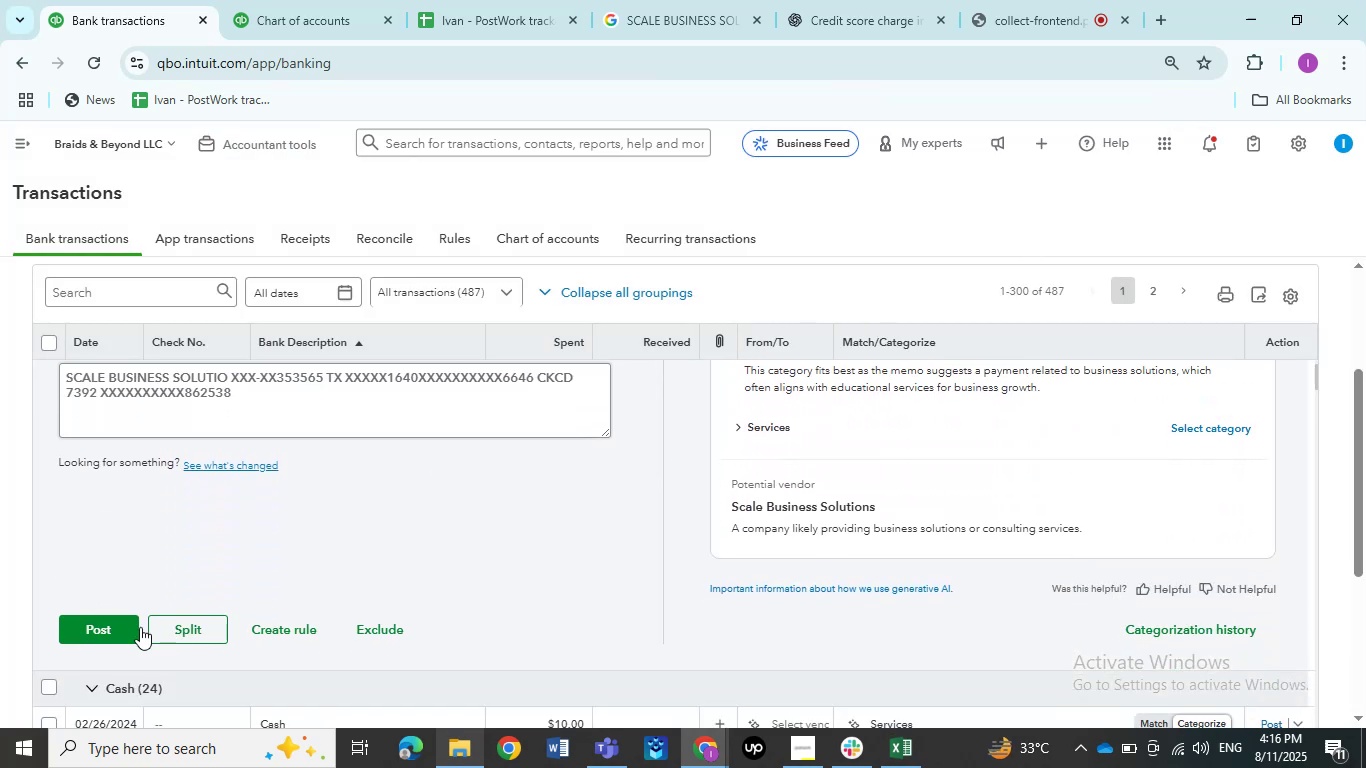 
left_click([109, 630])
 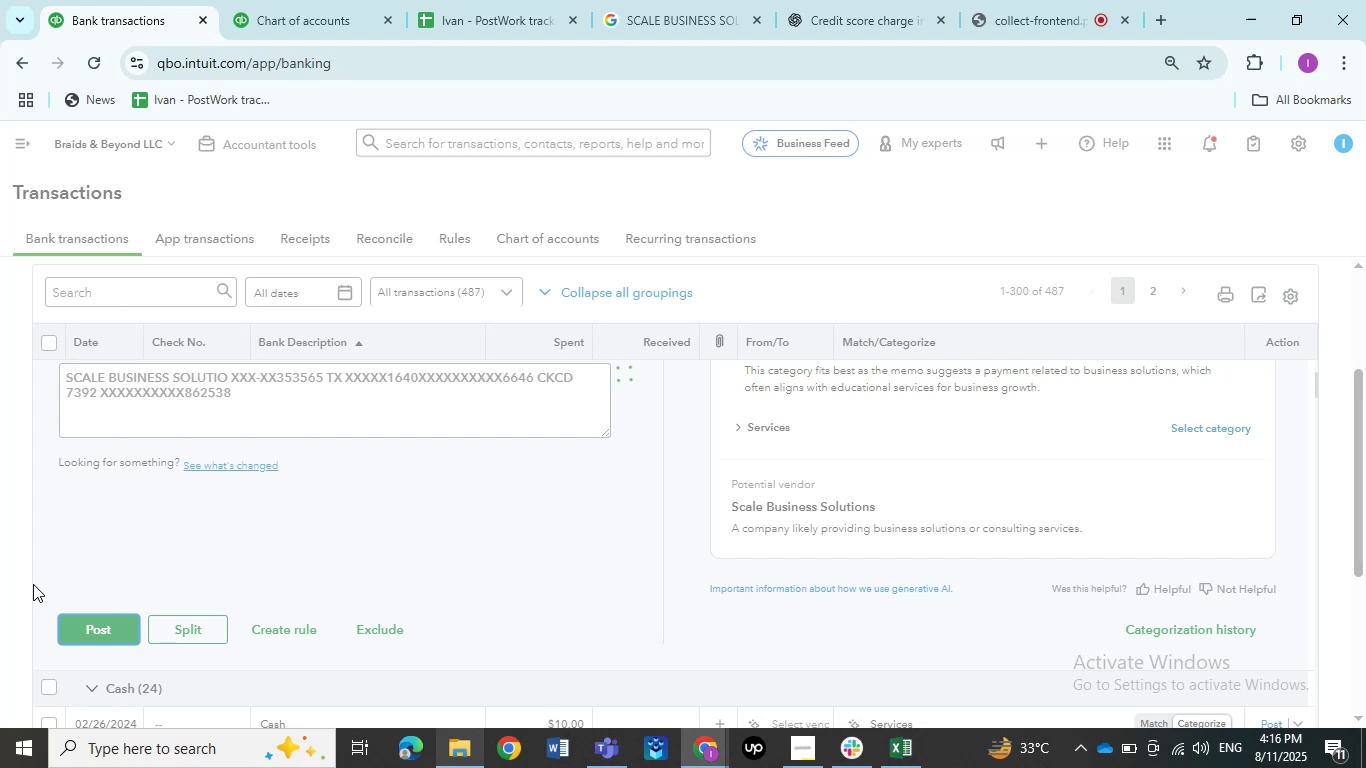 
wait(9.47)
 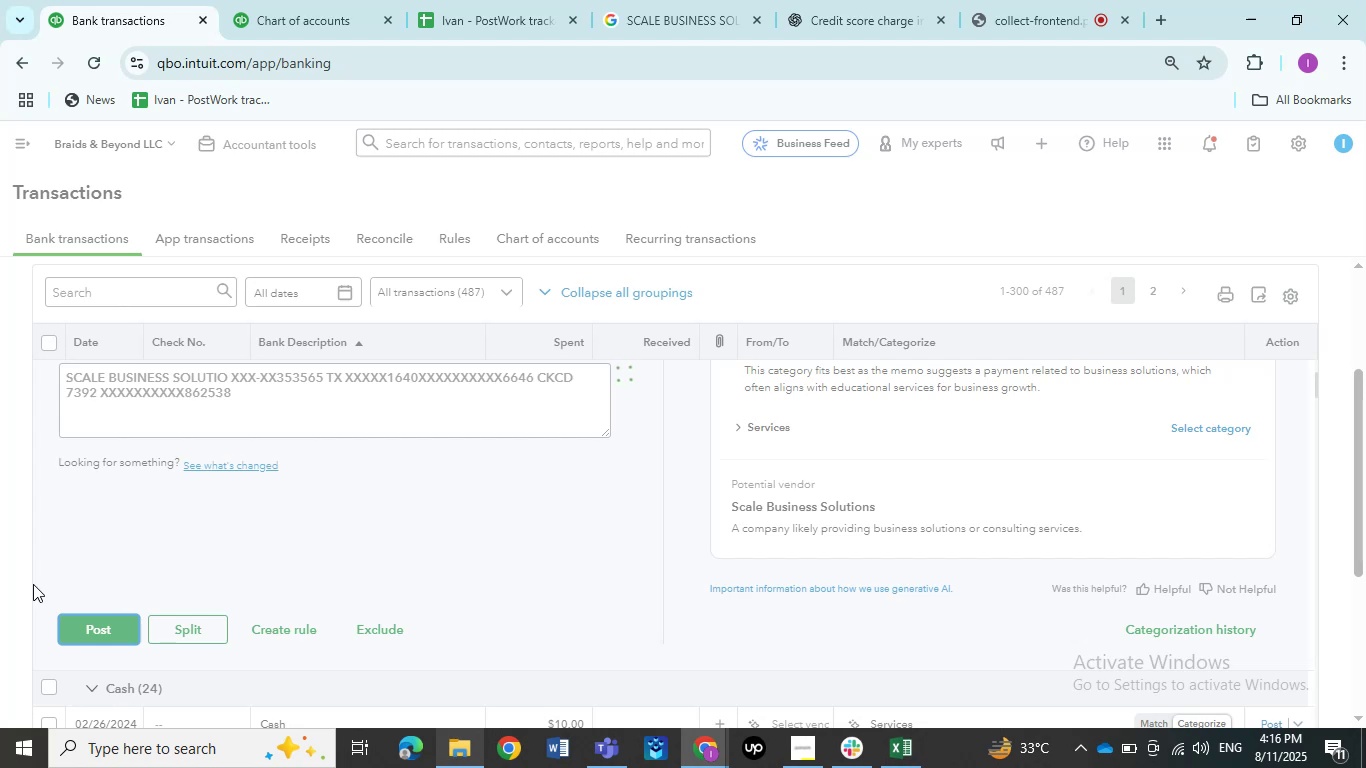 
scroll: coordinate [223, 512], scroll_direction: up, amount: 4.0
 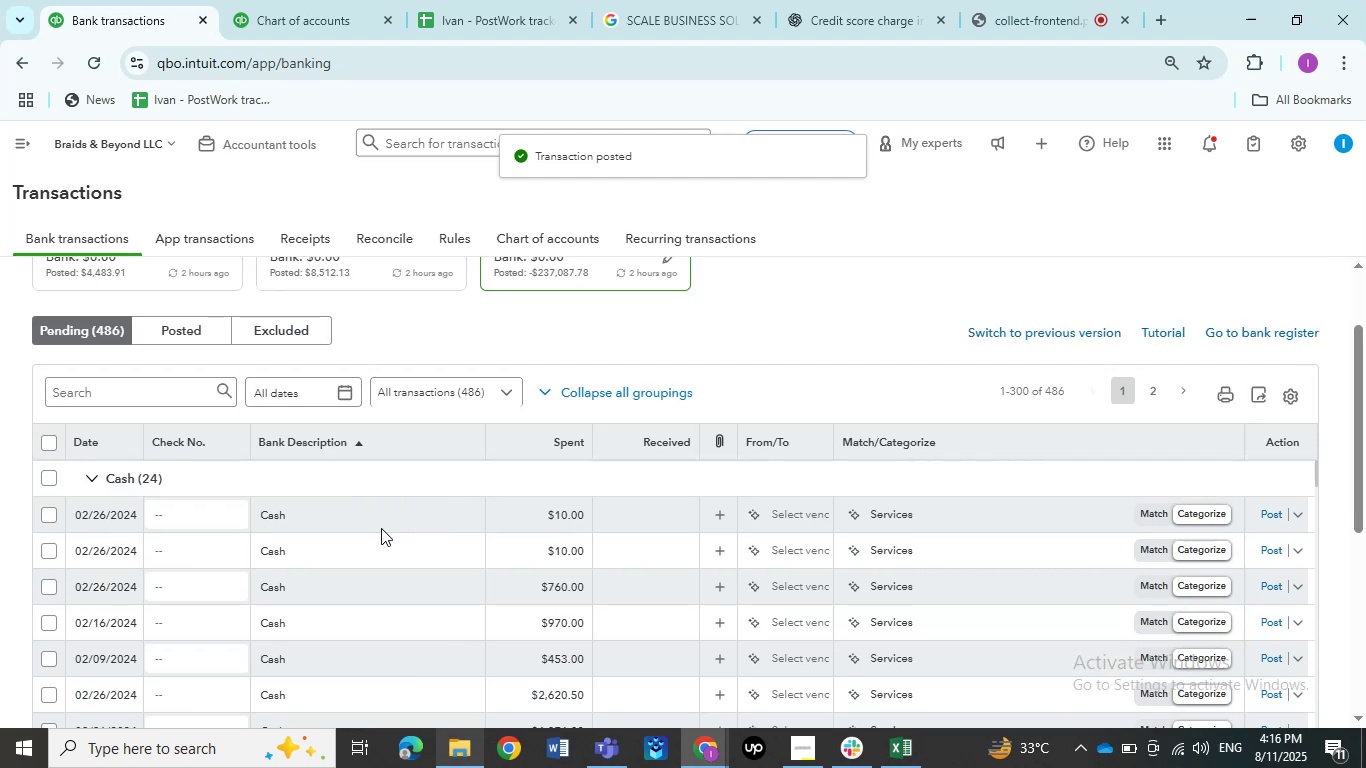 
left_click([364, 513])
 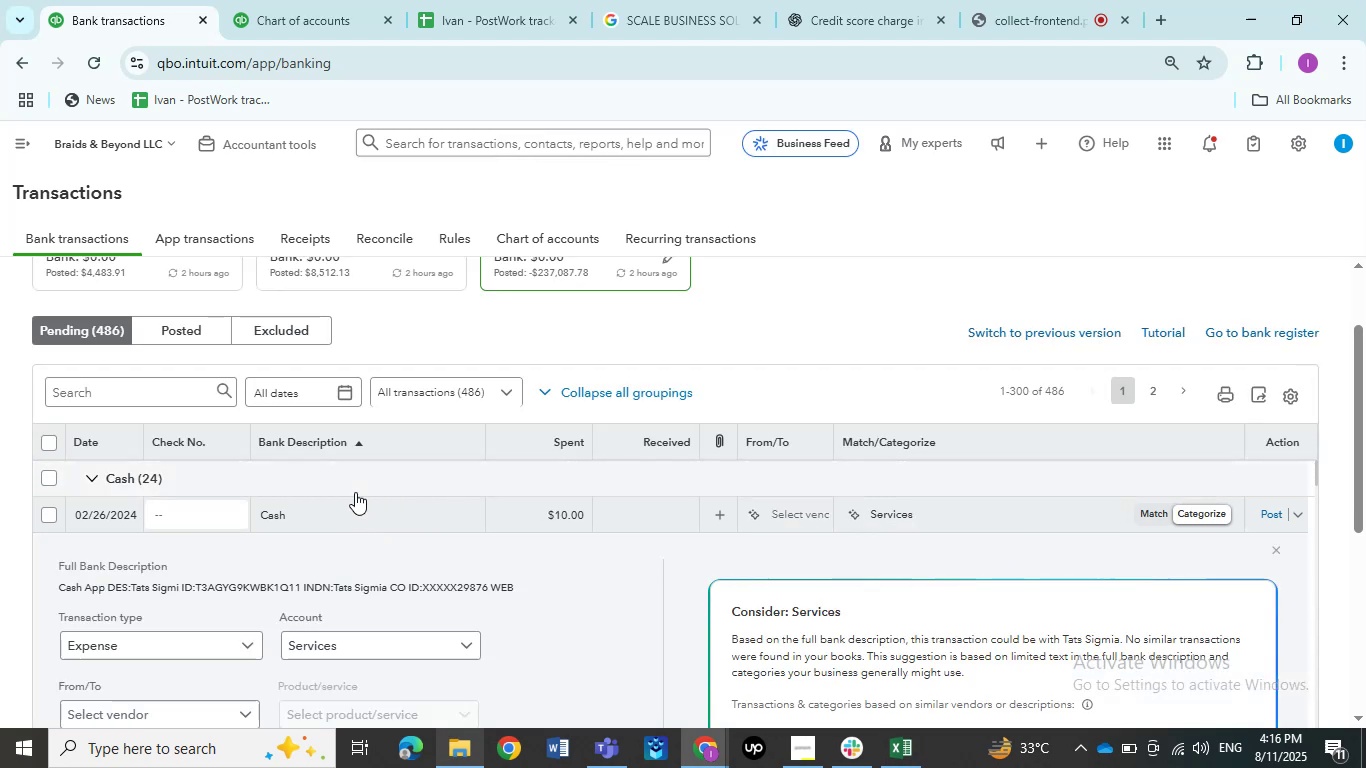 
scroll: coordinate [309, 674], scroll_direction: down, amount: 2.0
 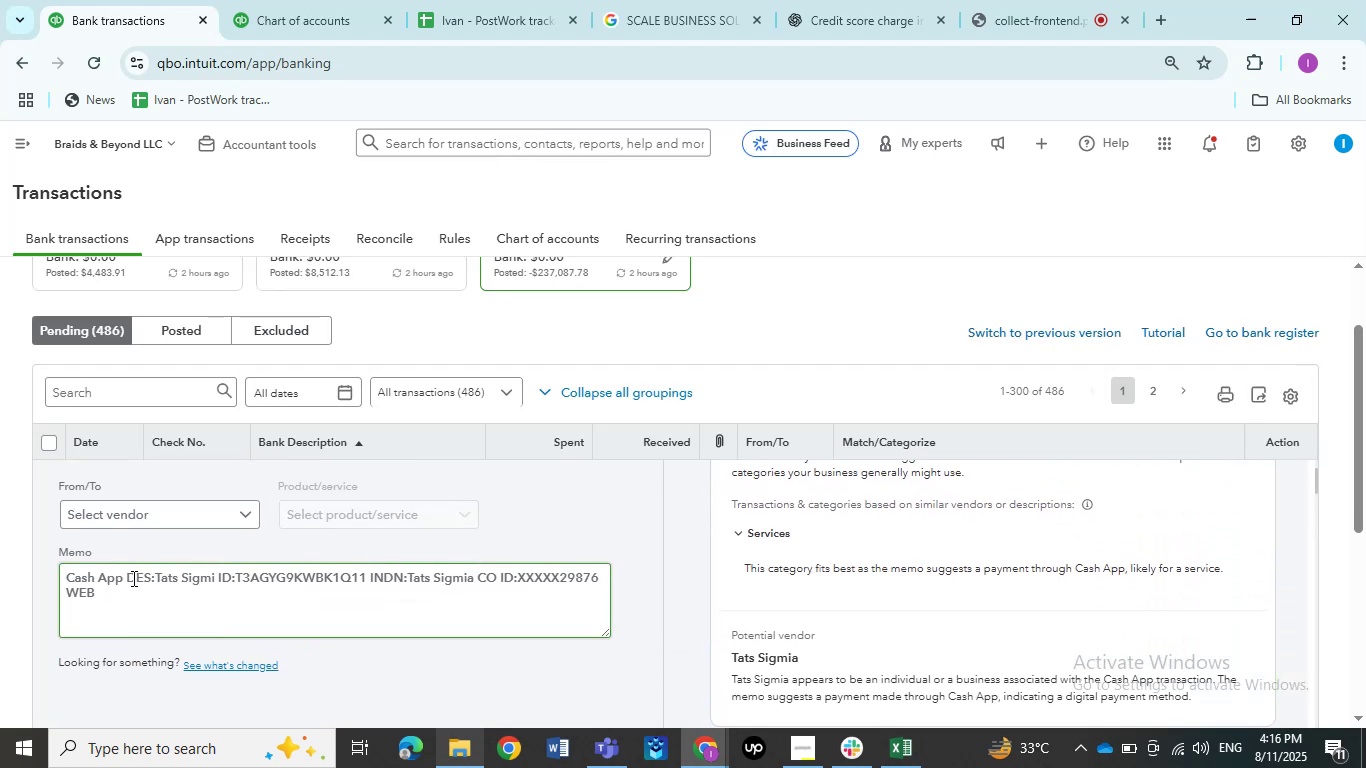 
left_click_drag(start_coordinate=[121, 578], to_coordinate=[0, 575])
 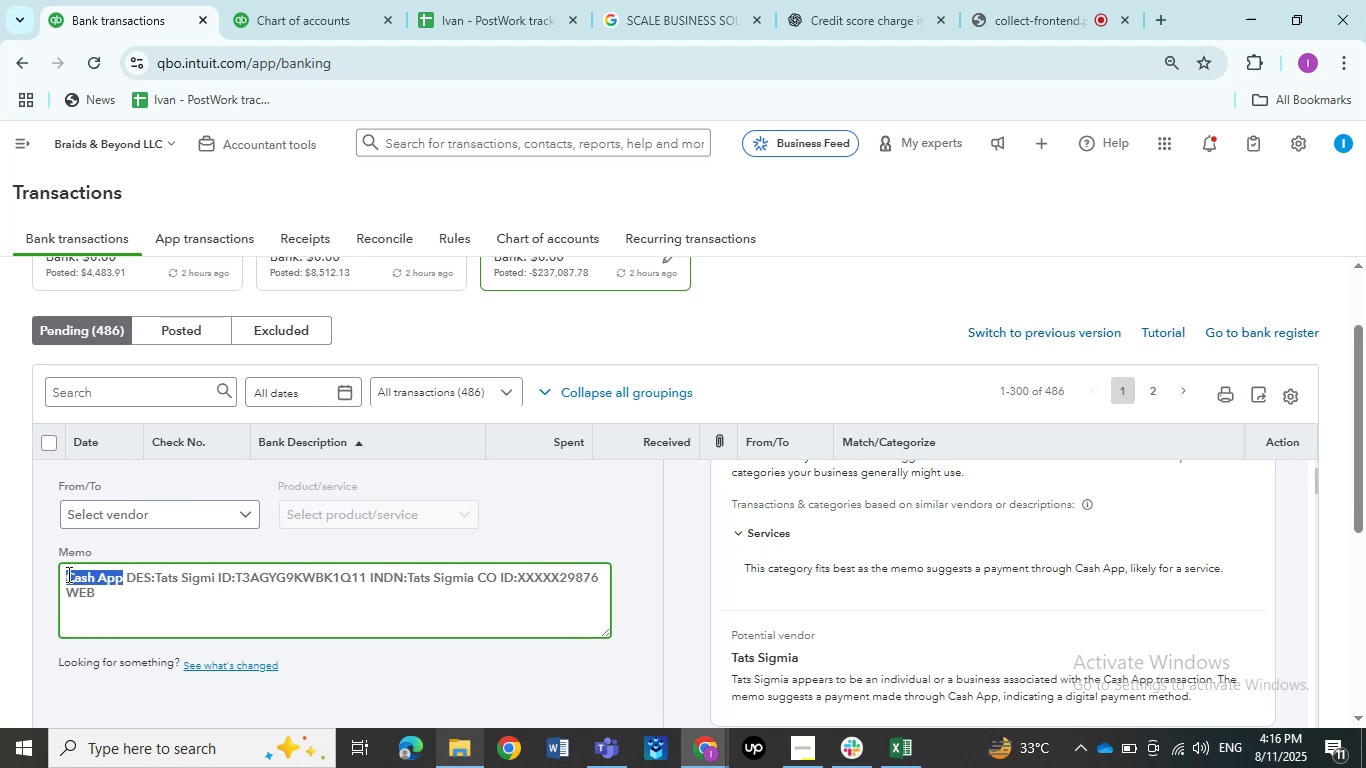 
key(Control+C)
 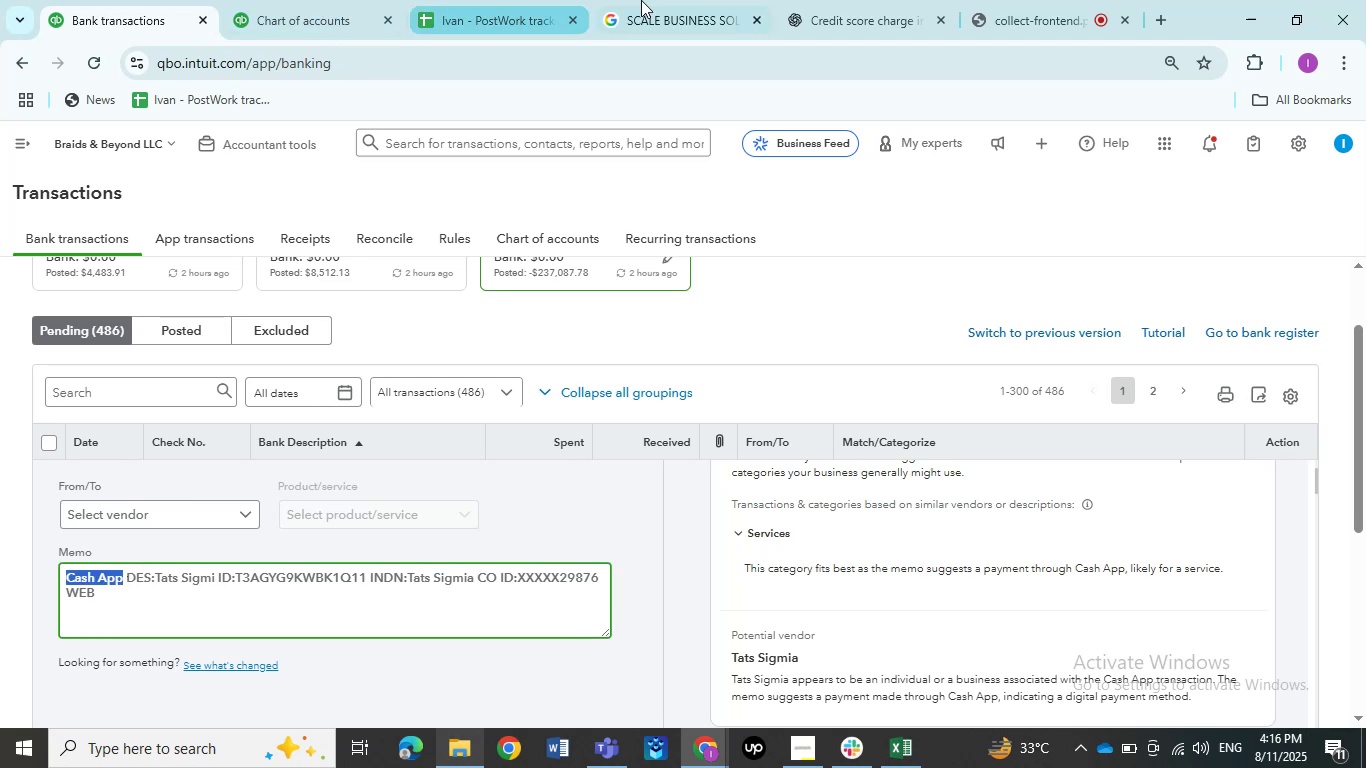 
left_click([646, 0])
 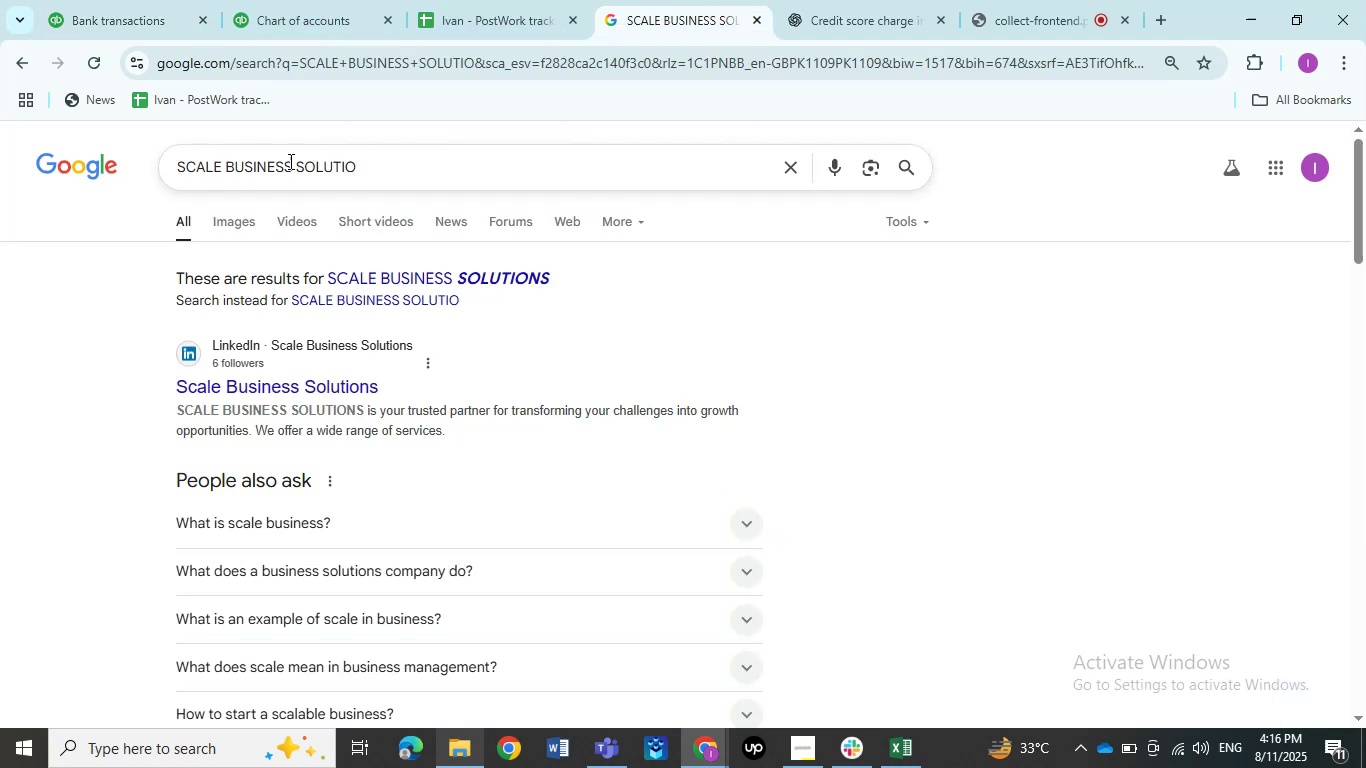 
left_click_drag(start_coordinate=[400, 170], to_coordinate=[39, 174])
 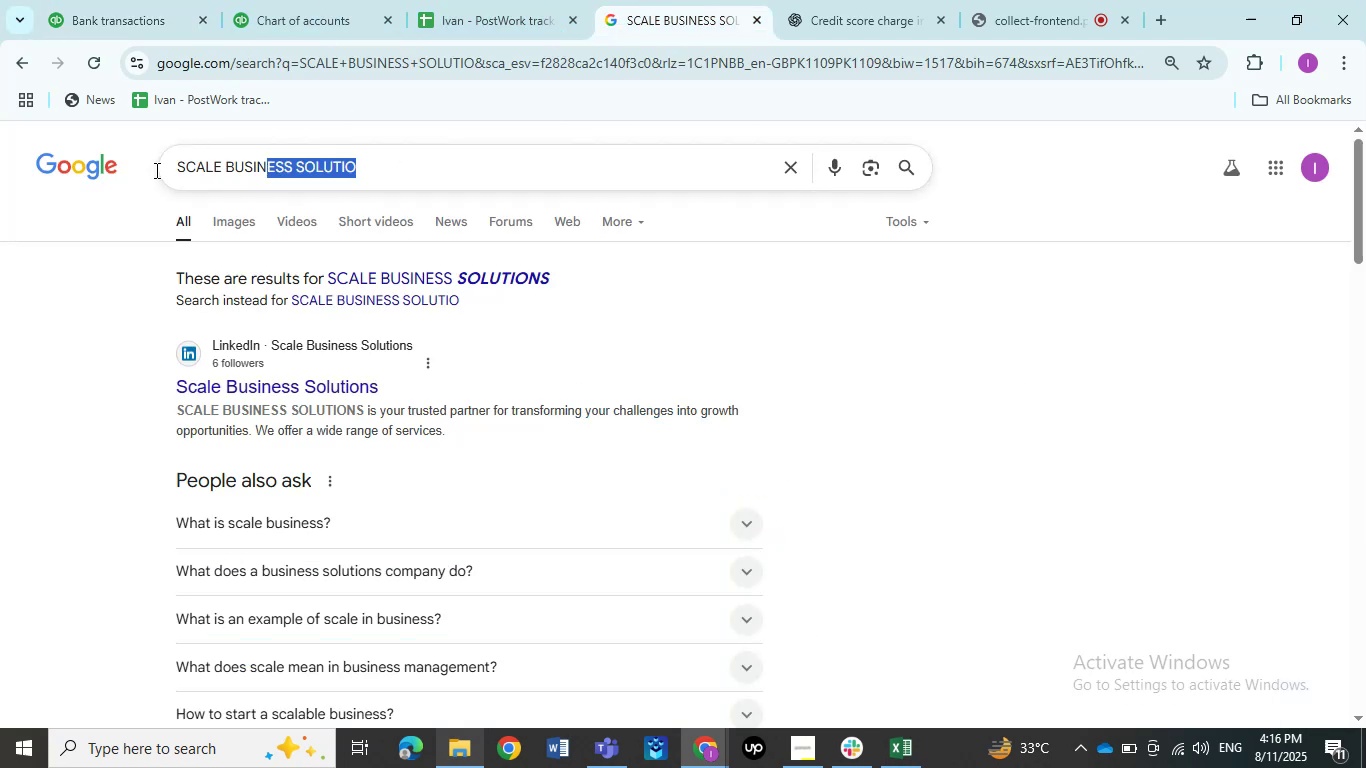 
key(Control+ControlLeft)
 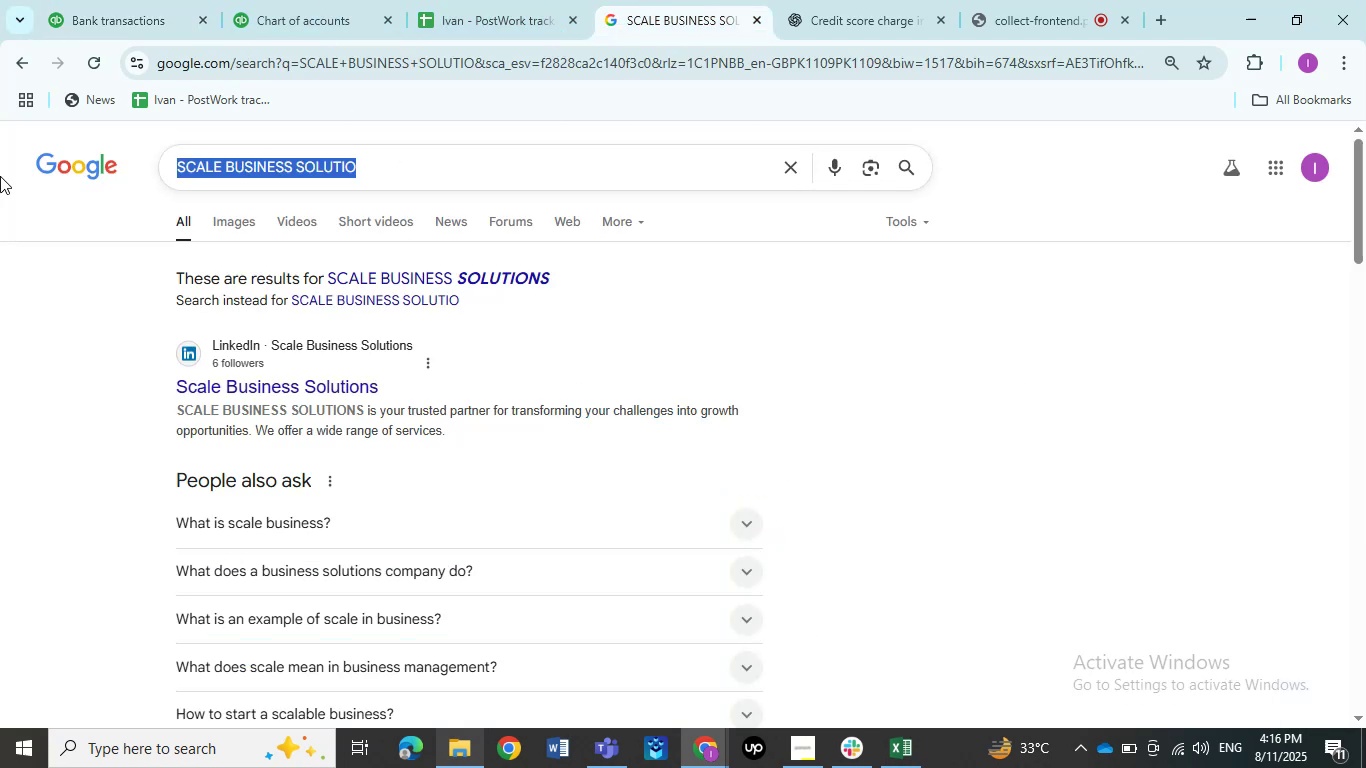 
key(Control+V)
 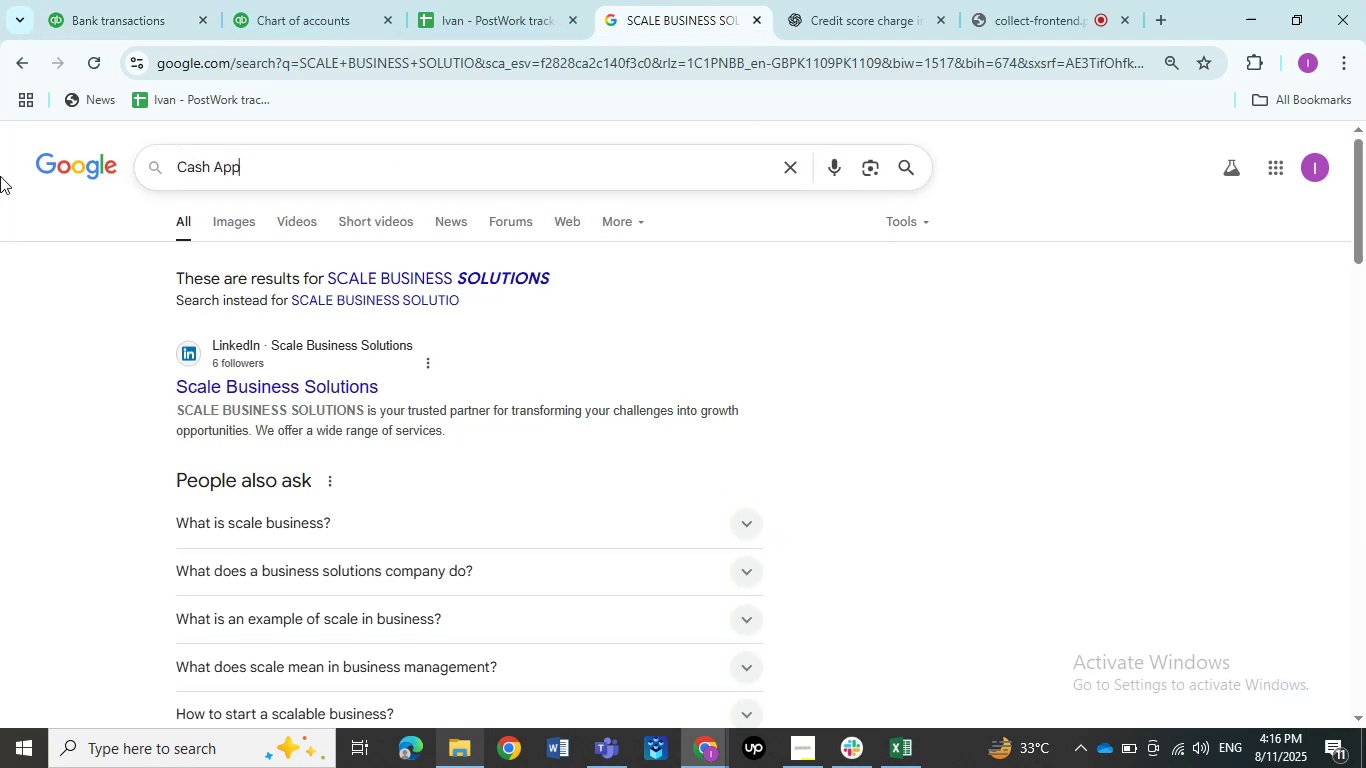 
key(NumpadEnter)
 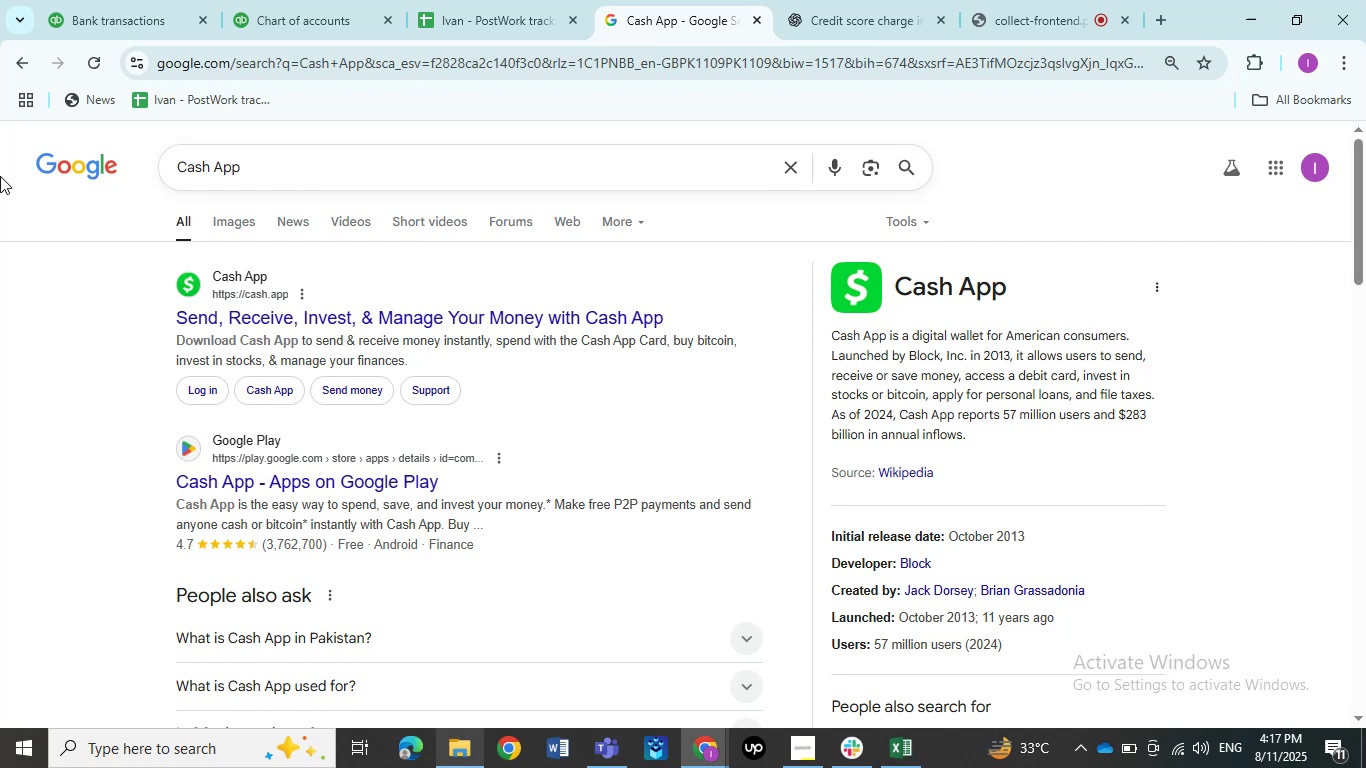 
wait(12.32)
 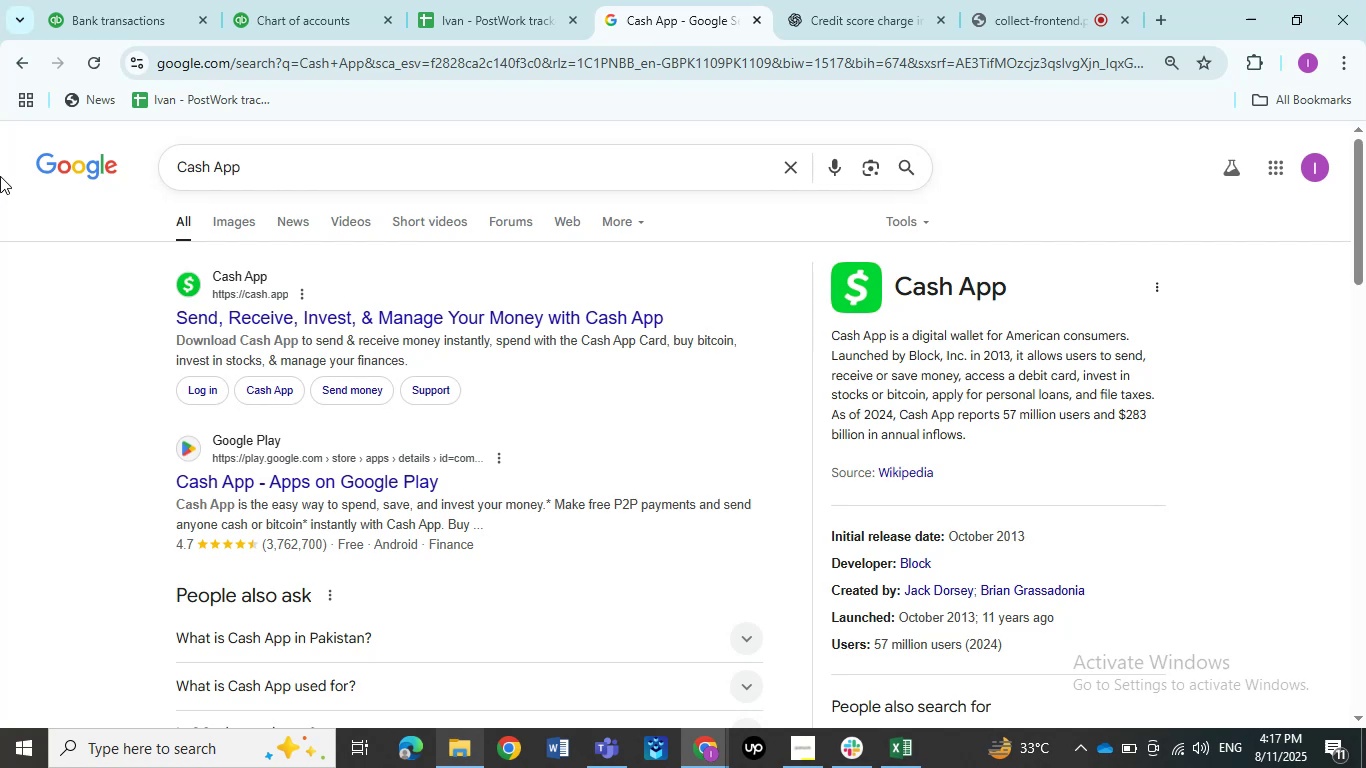 
left_click([82, 0])
 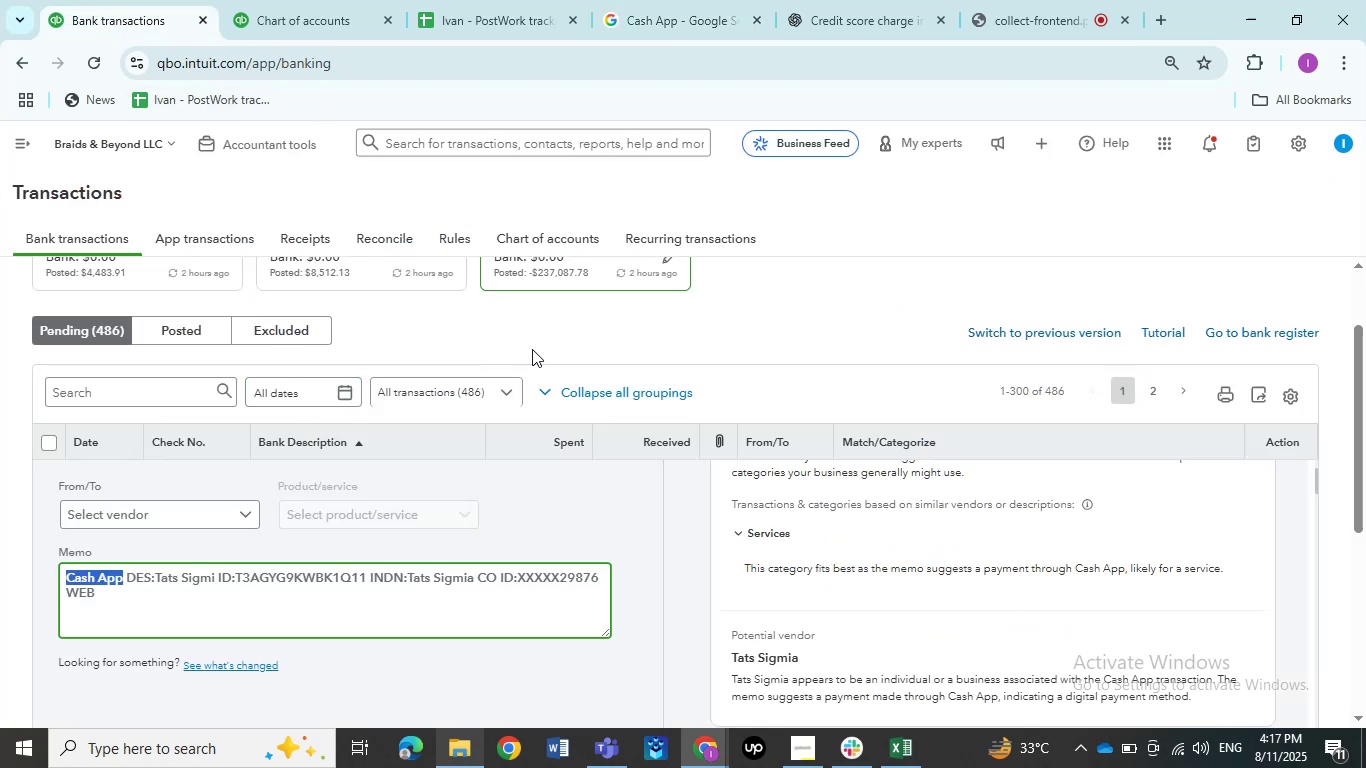 
scroll: coordinate [458, 527], scroll_direction: up, amount: 2.0
 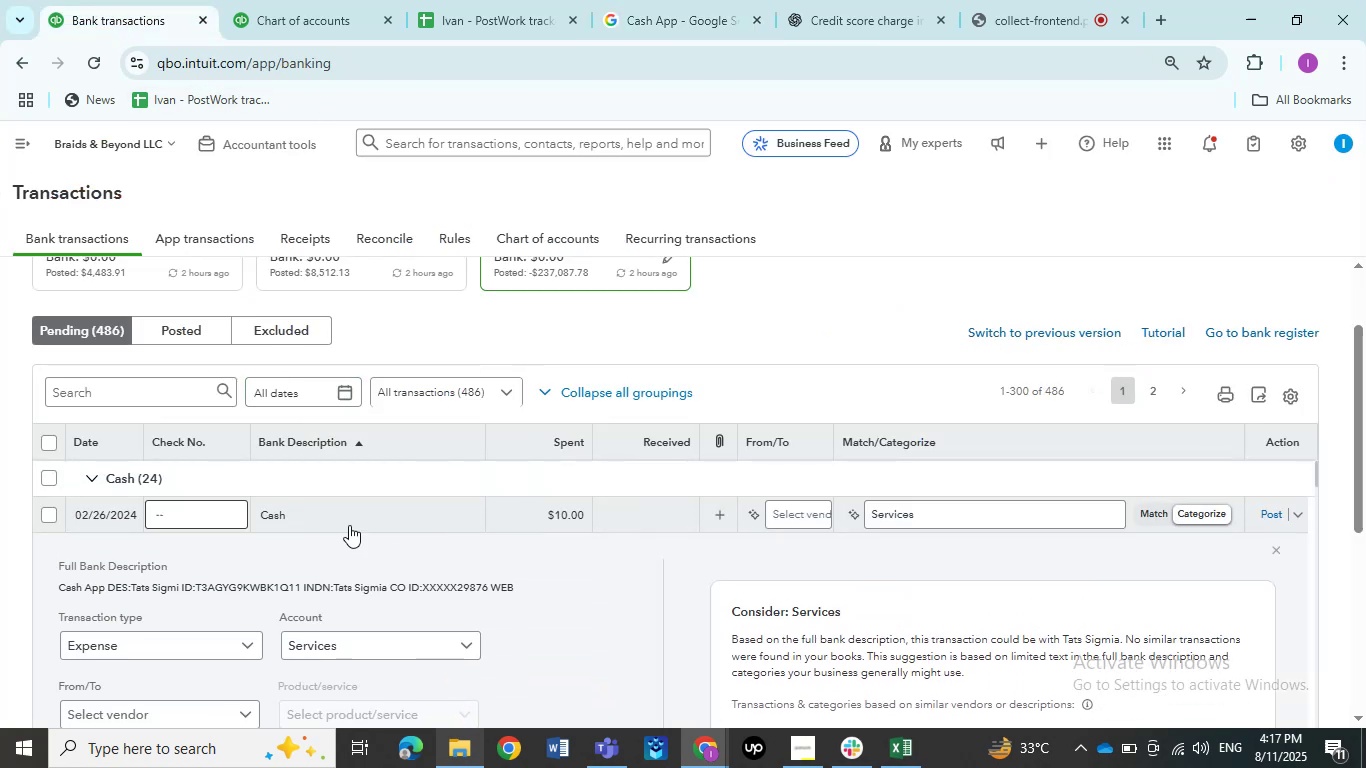 
left_click([349, 525])
 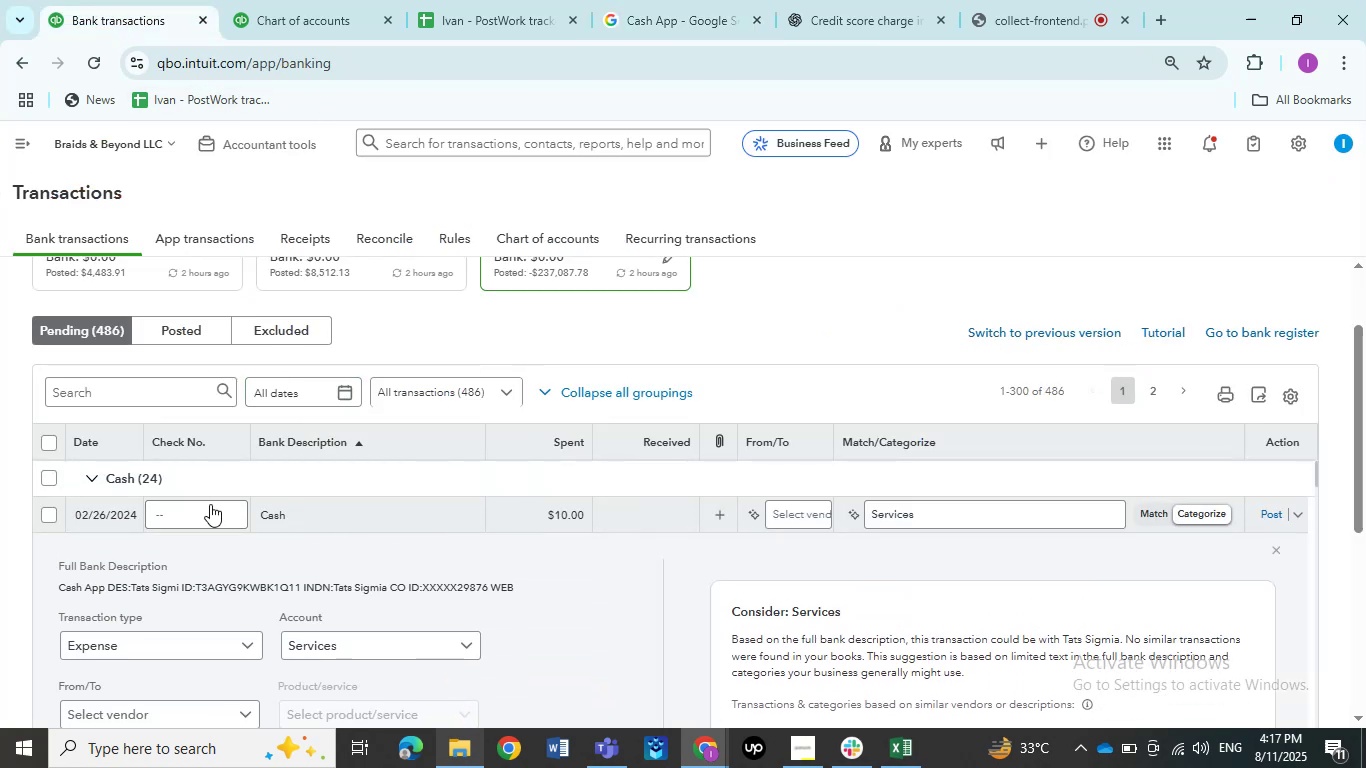 
mouse_move([81, 498])
 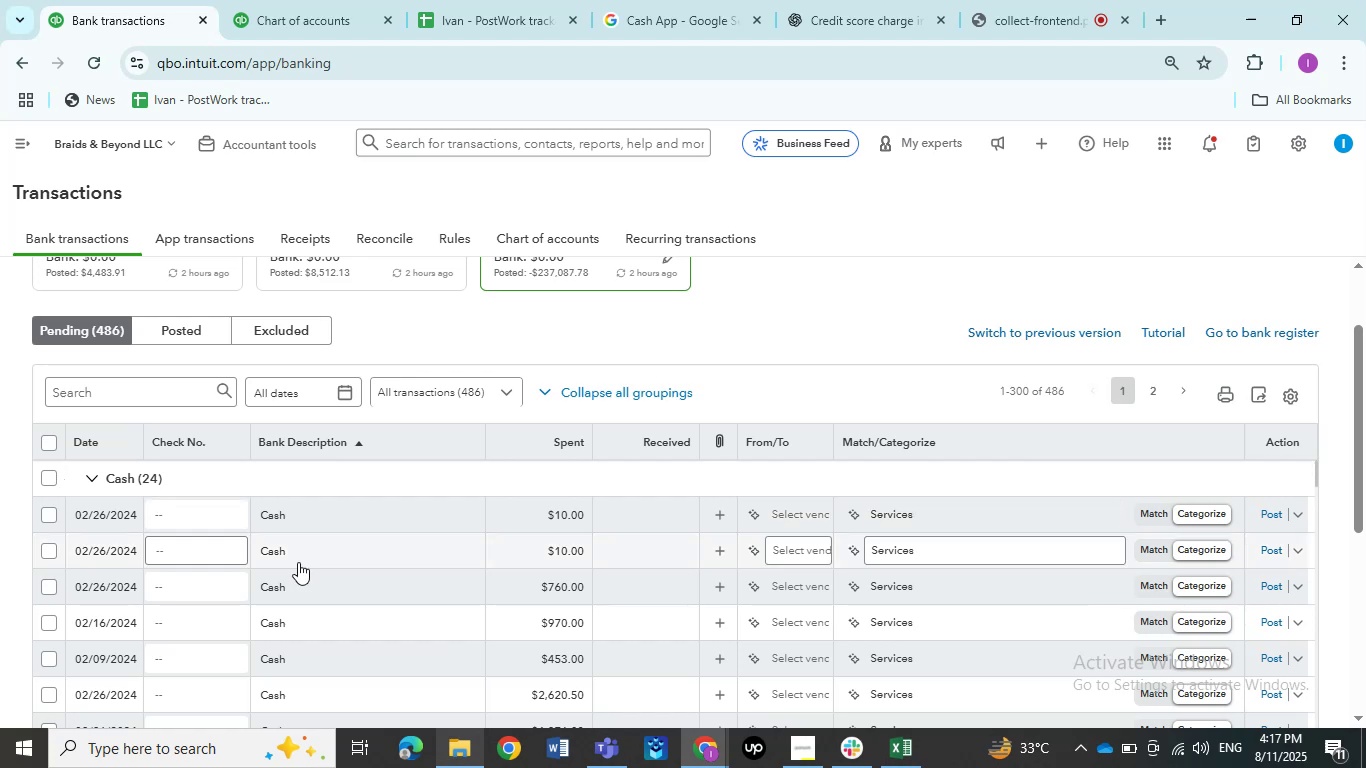 
scroll: coordinate [299, 562], scroll_direction: down, amount: 2.0
 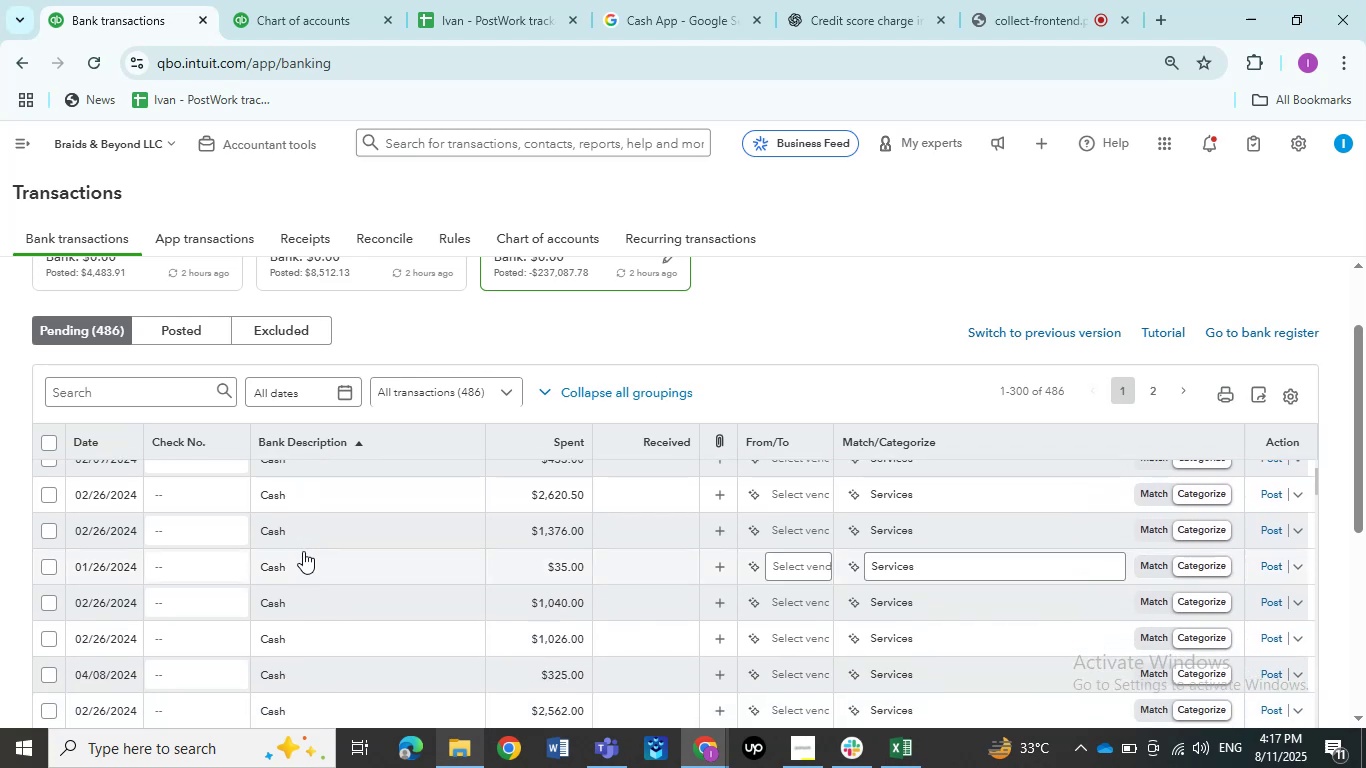 
left_click([312, 535])
 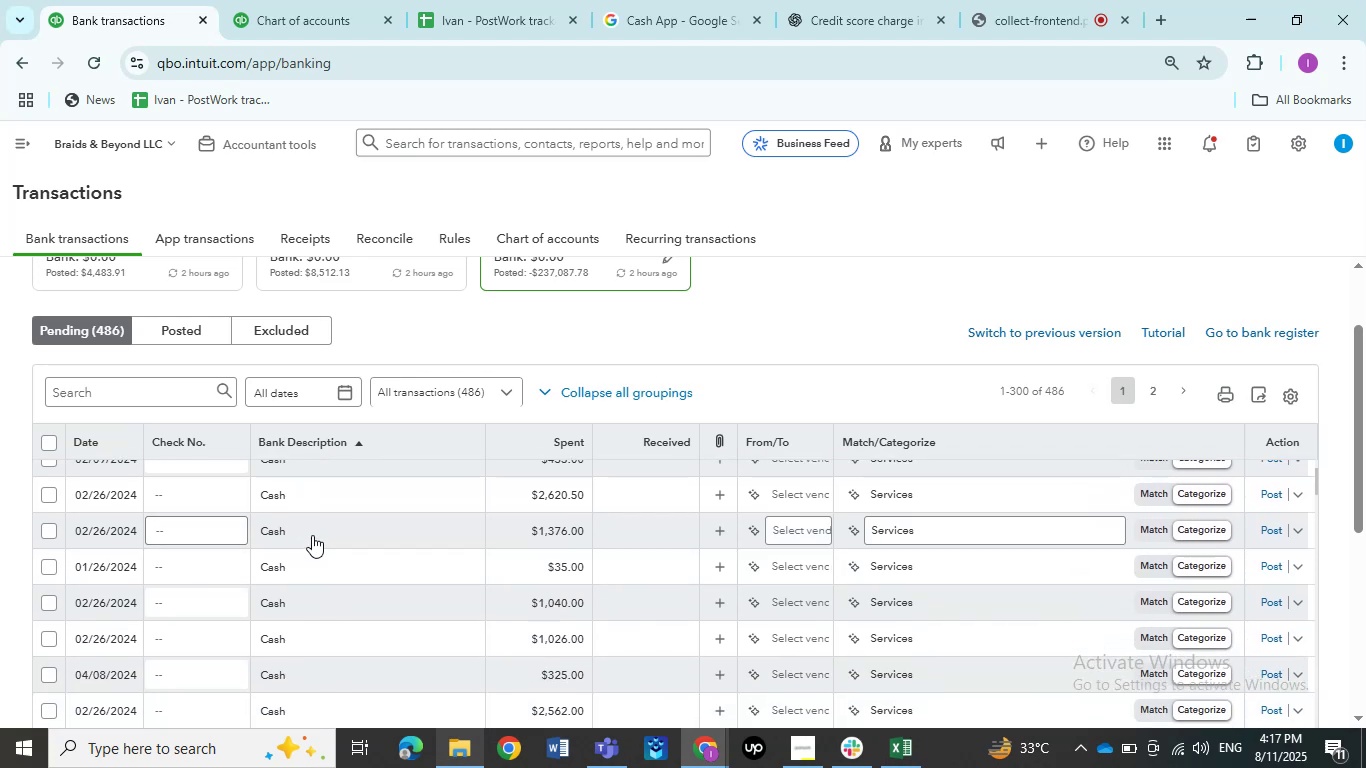 
mouse_move([290, 541])
 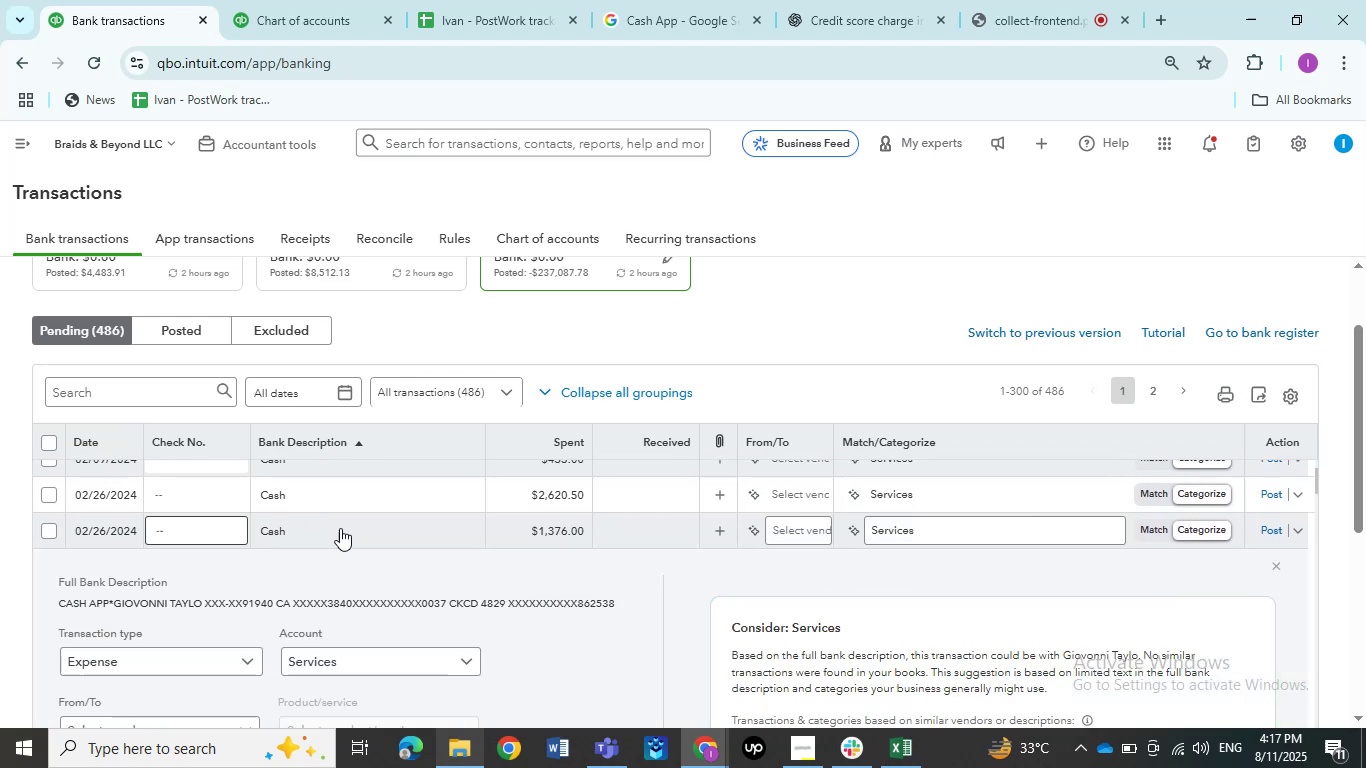 
left_click([342, 527])
 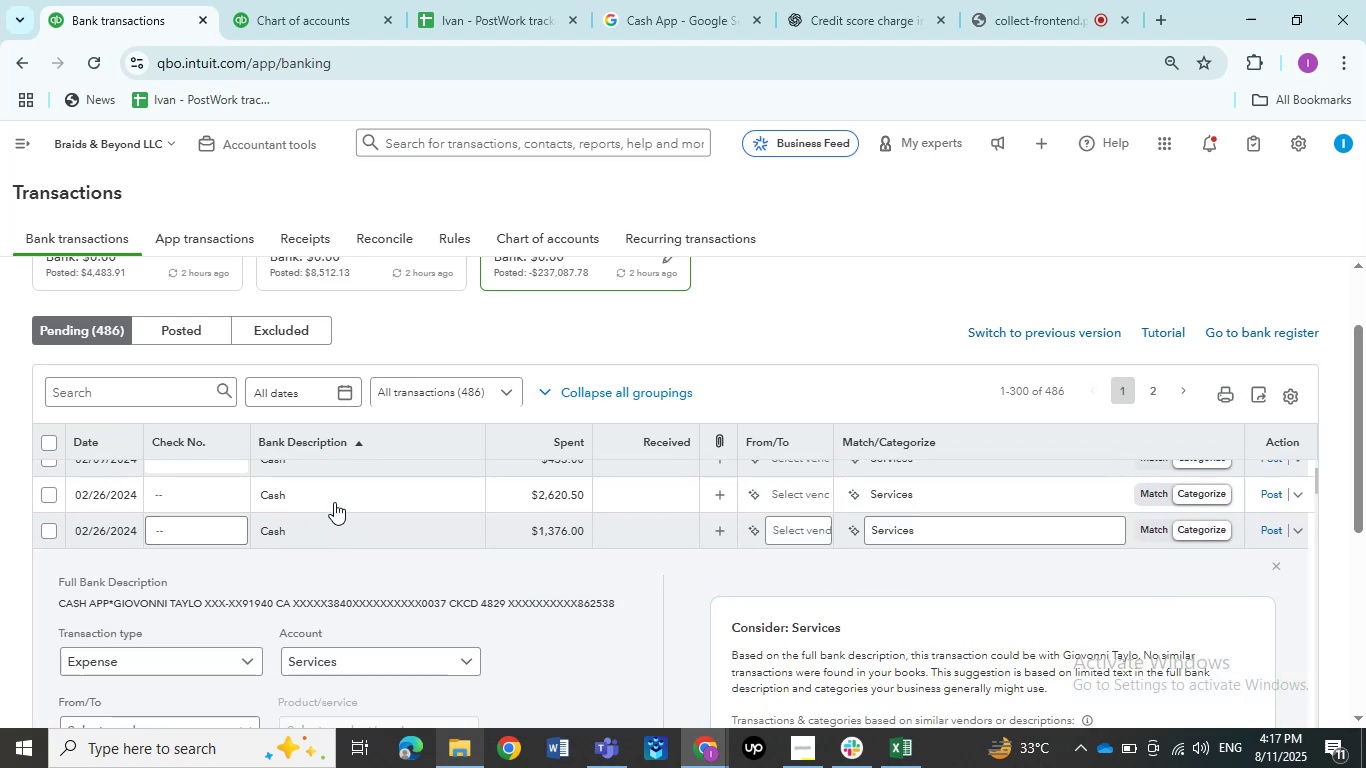 
left_click([334, 502])
 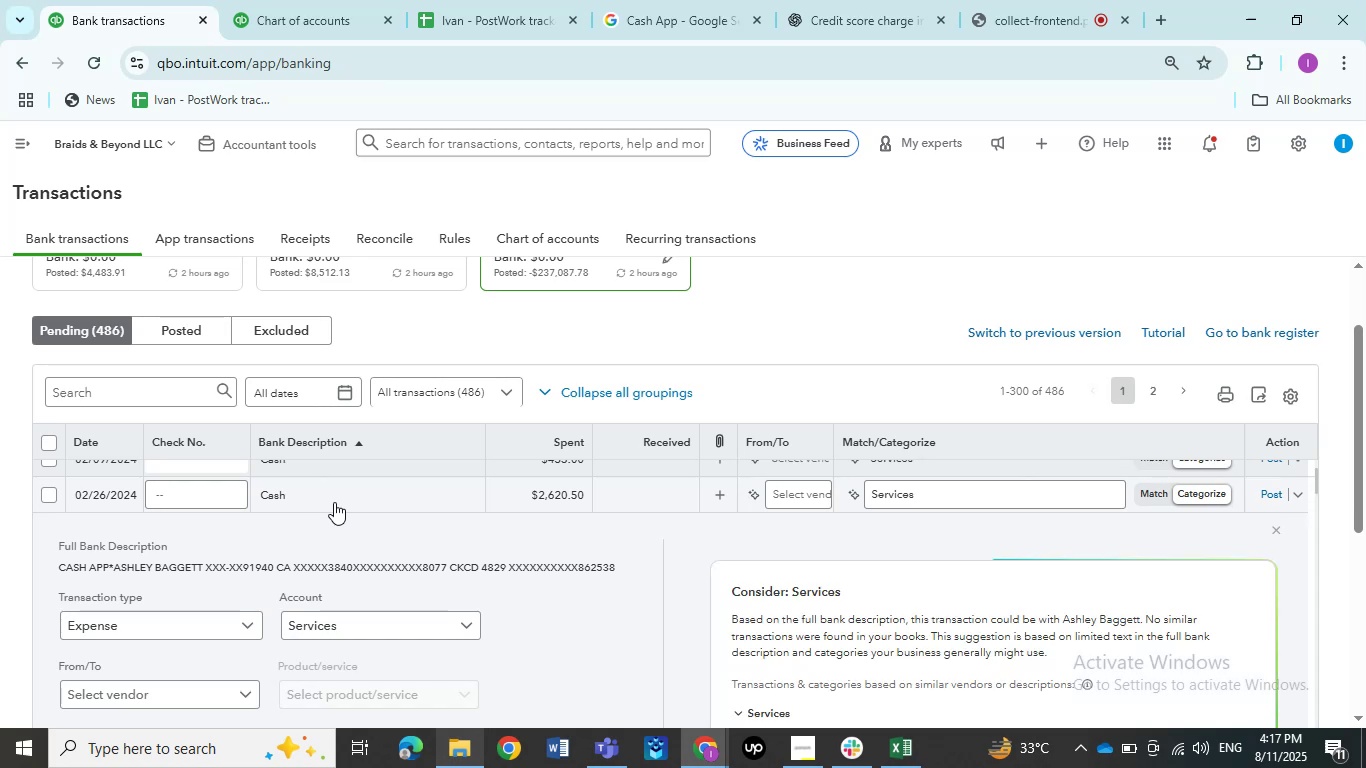 
left_click([334, 502])
 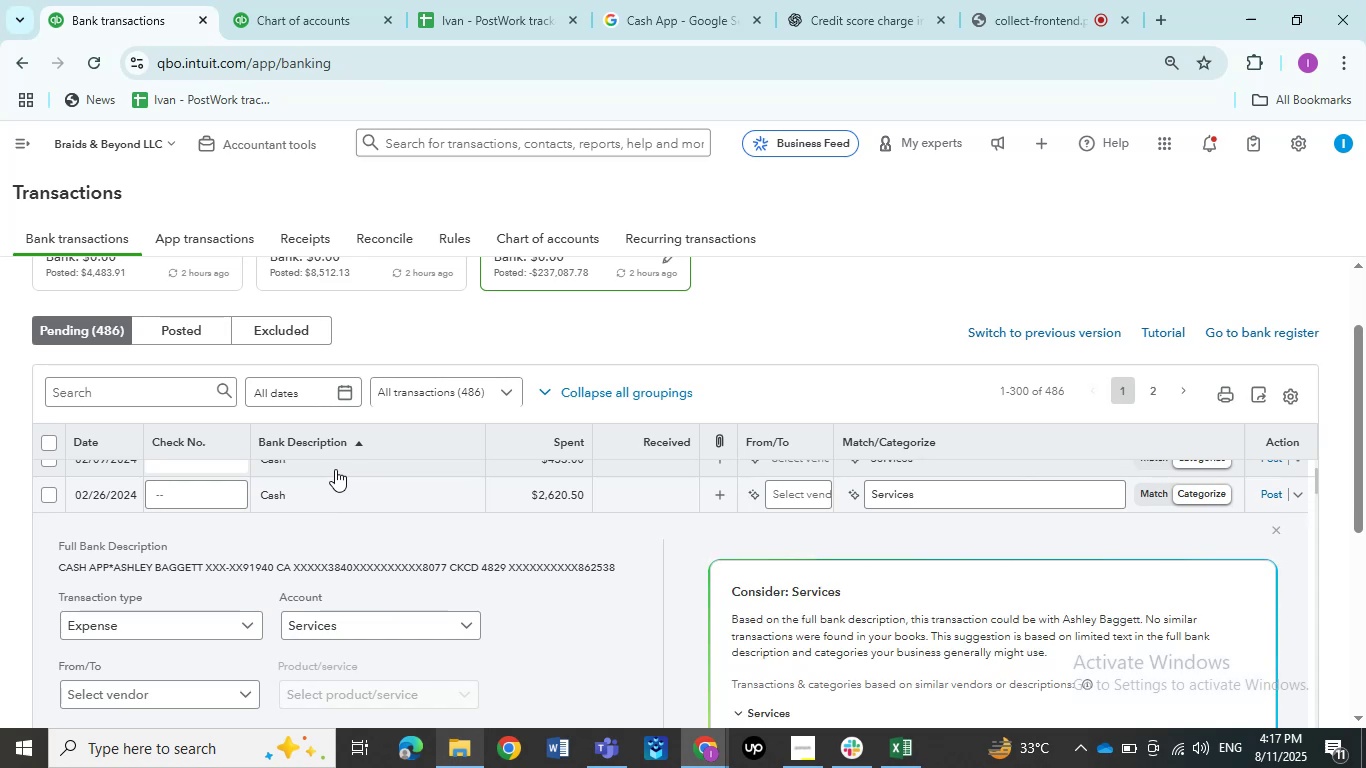 
scroll: coordinate [350, 581], scroll_direction: up, amount: 4.0
 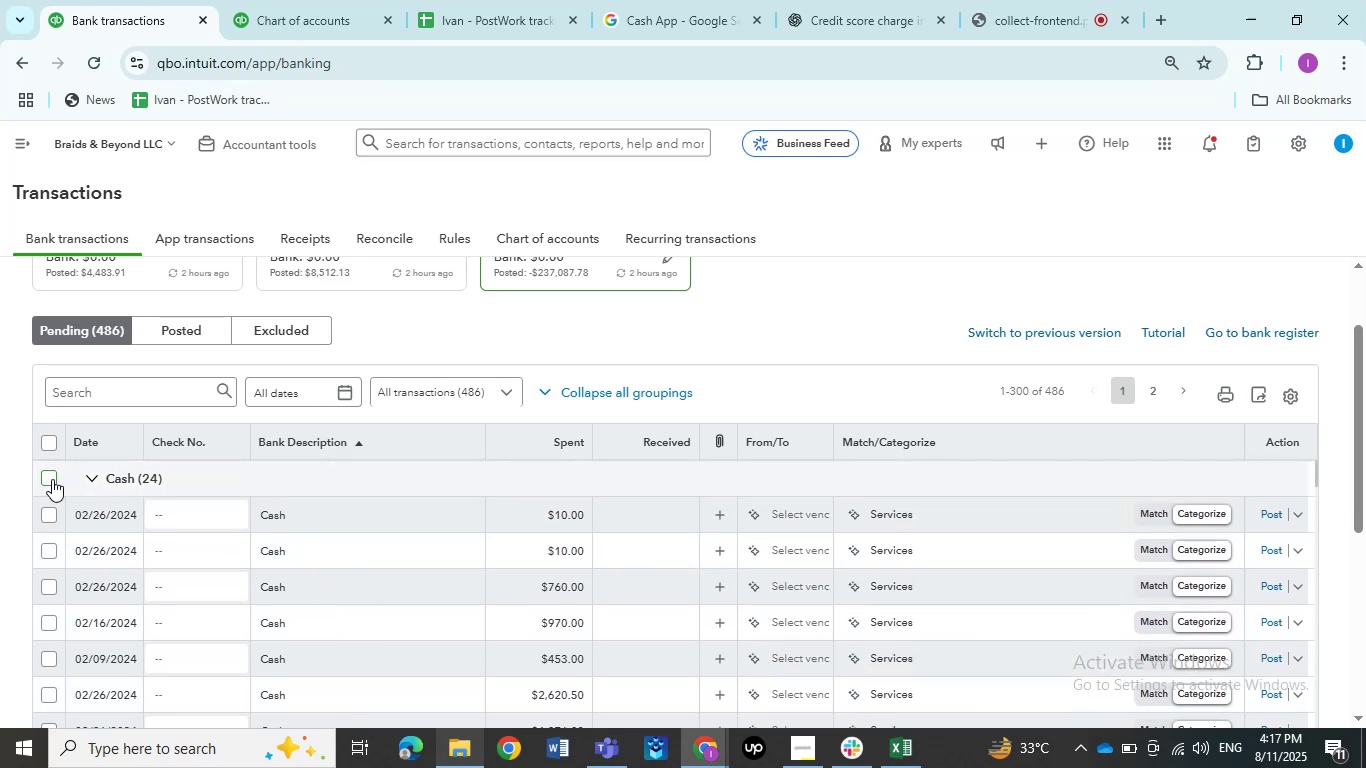 
left_click([52, 479])
 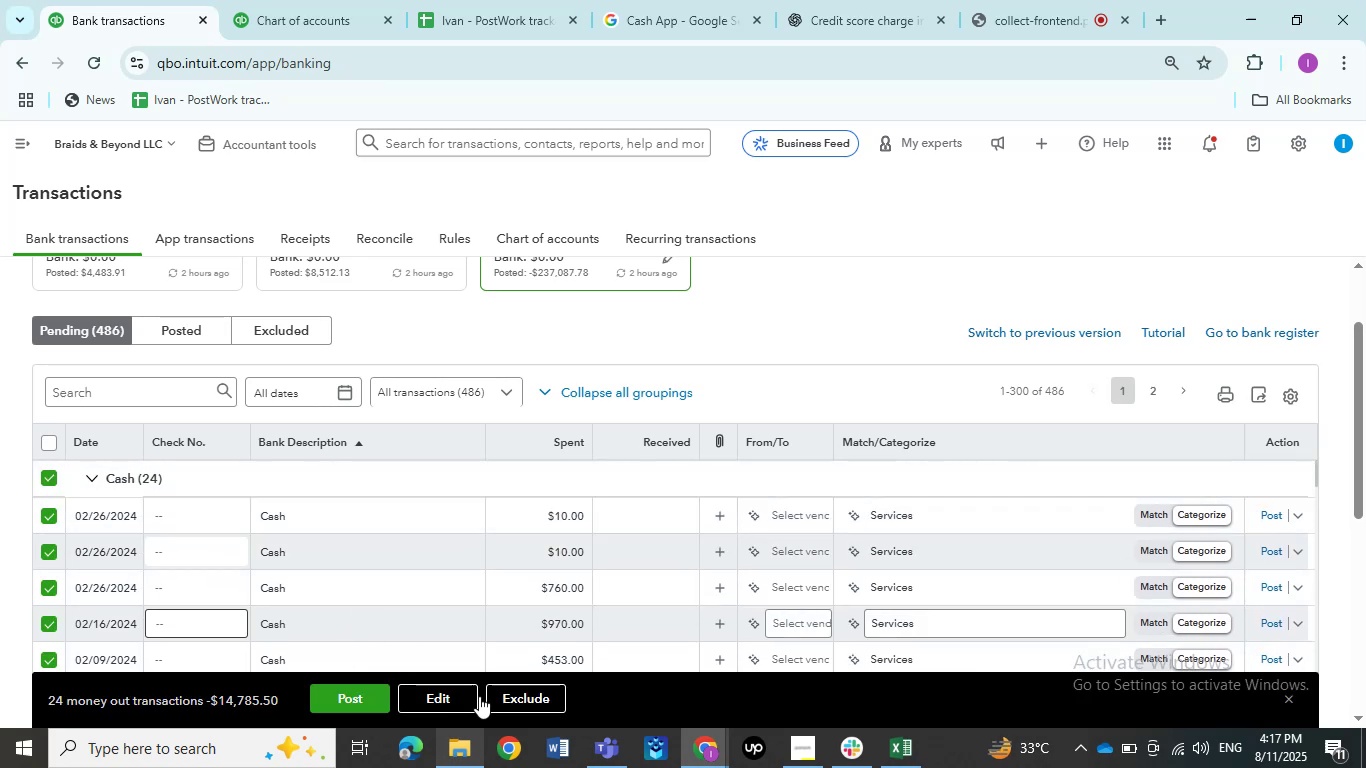 
left_click([463, 697])
 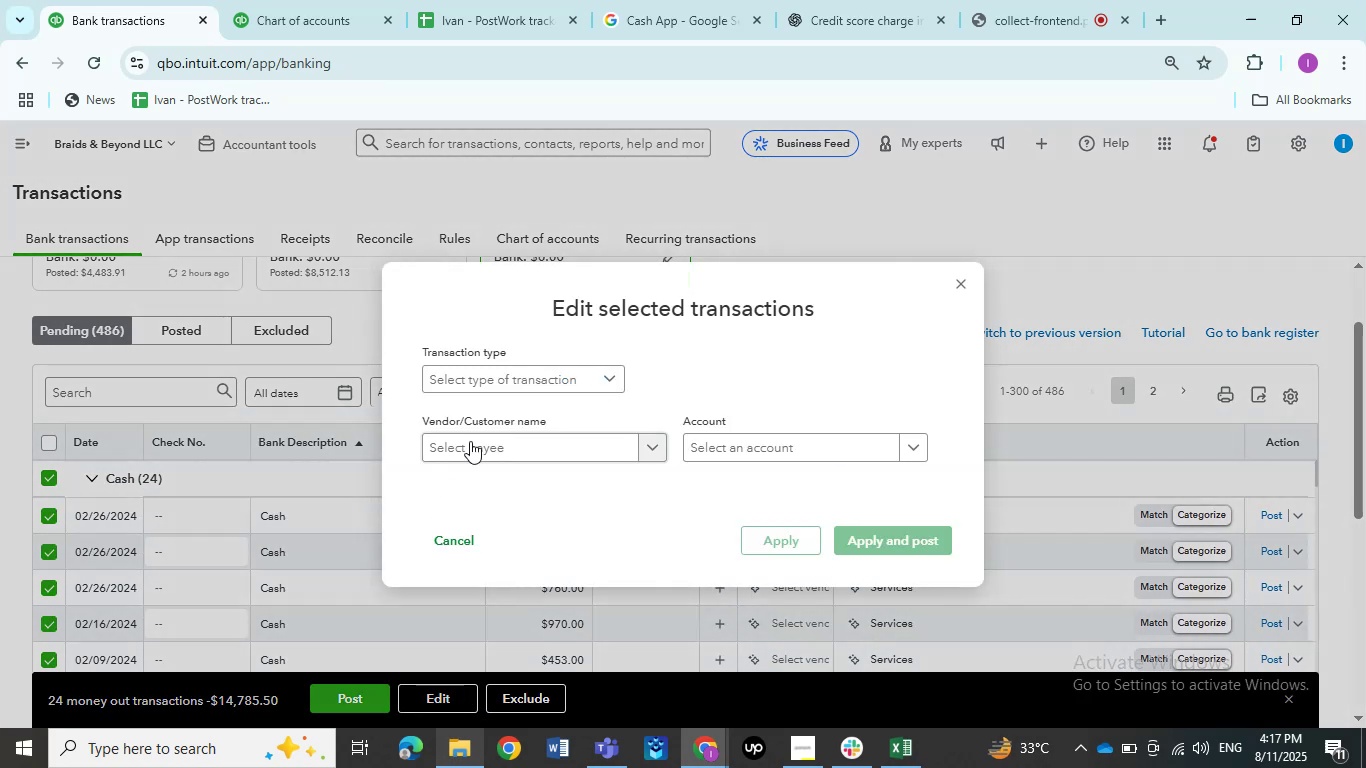 
left_click([481, 395])
 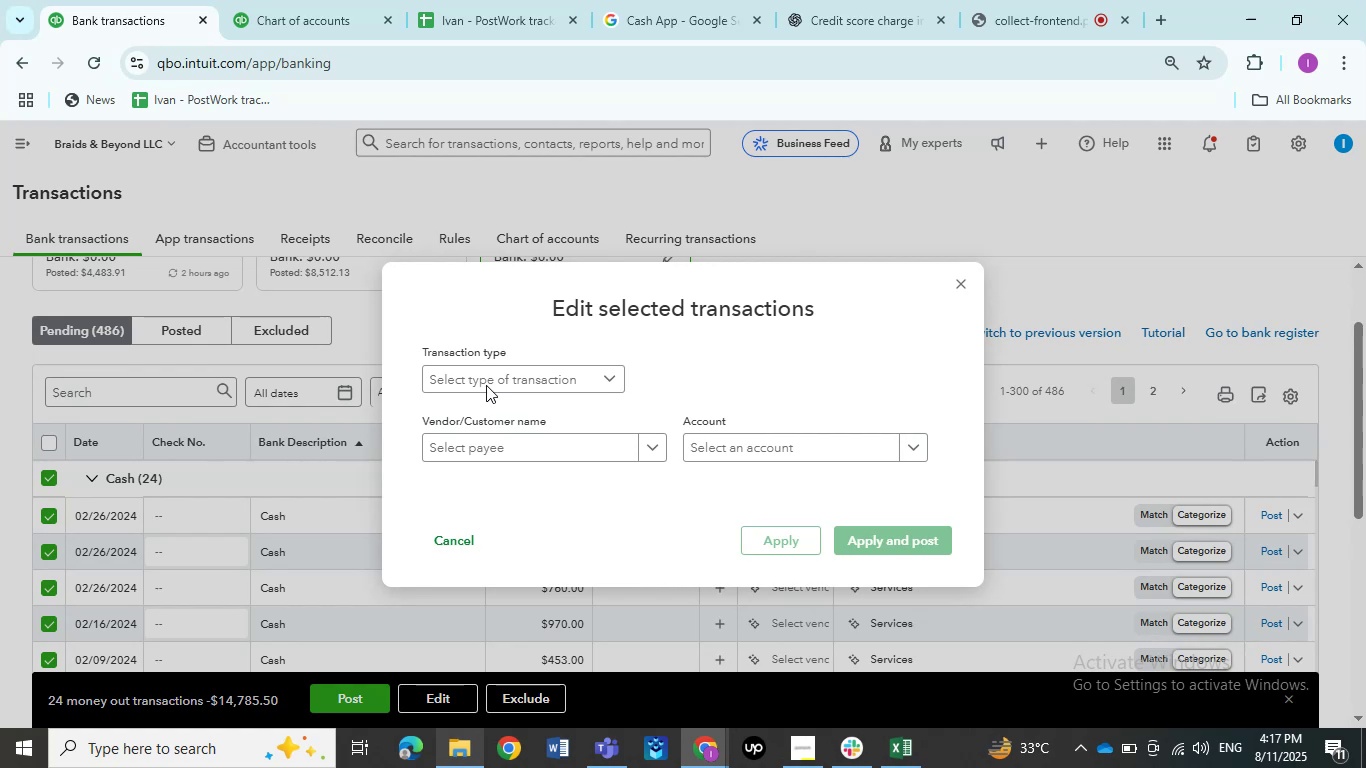 
double_click([486, 385])
 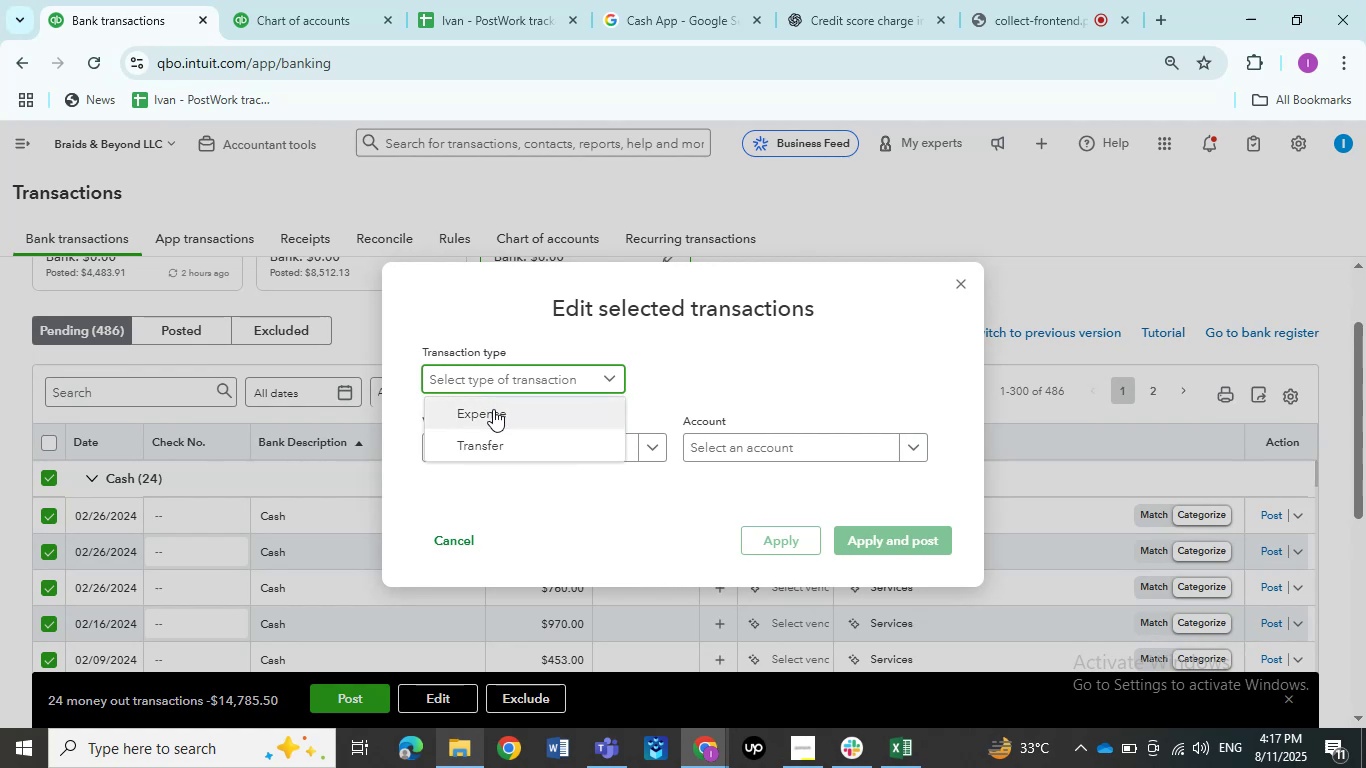 
left_click([493, 411])
 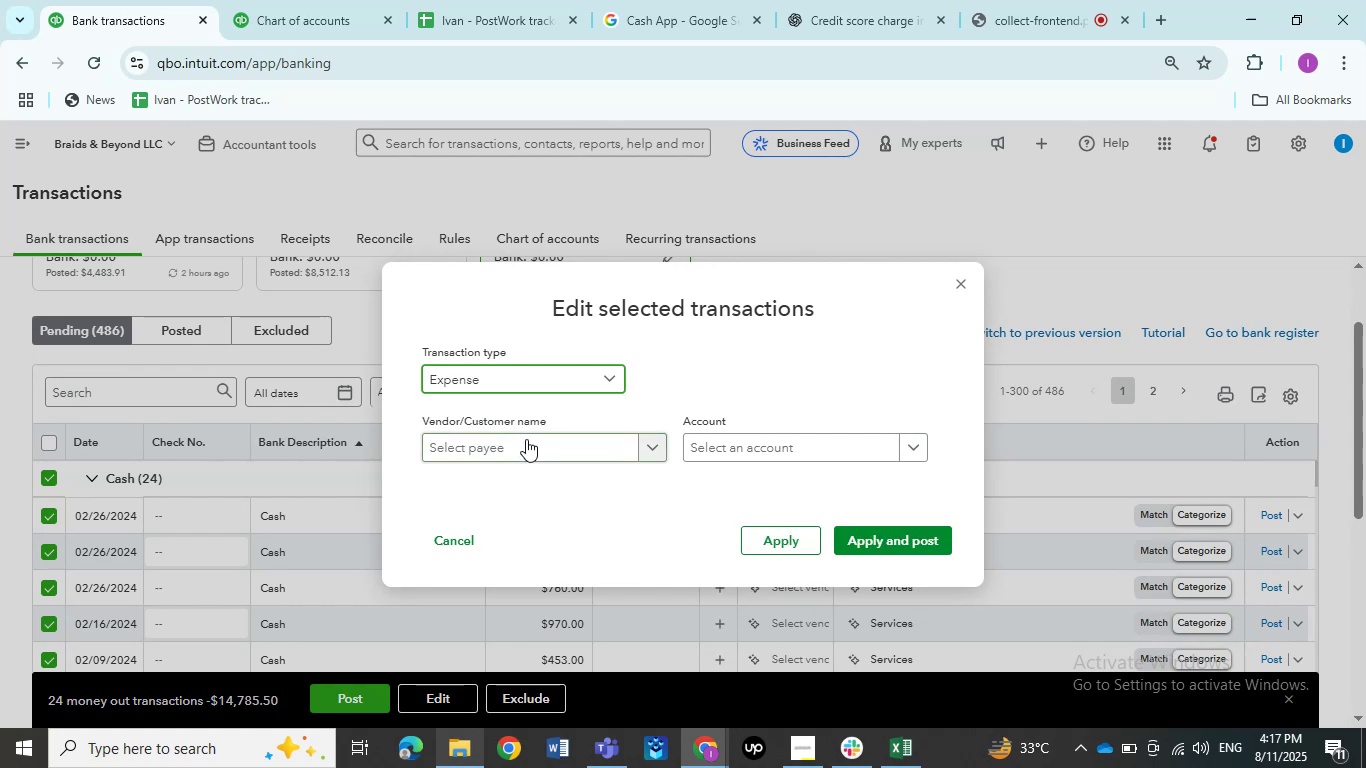 
left_click([526, 439])
 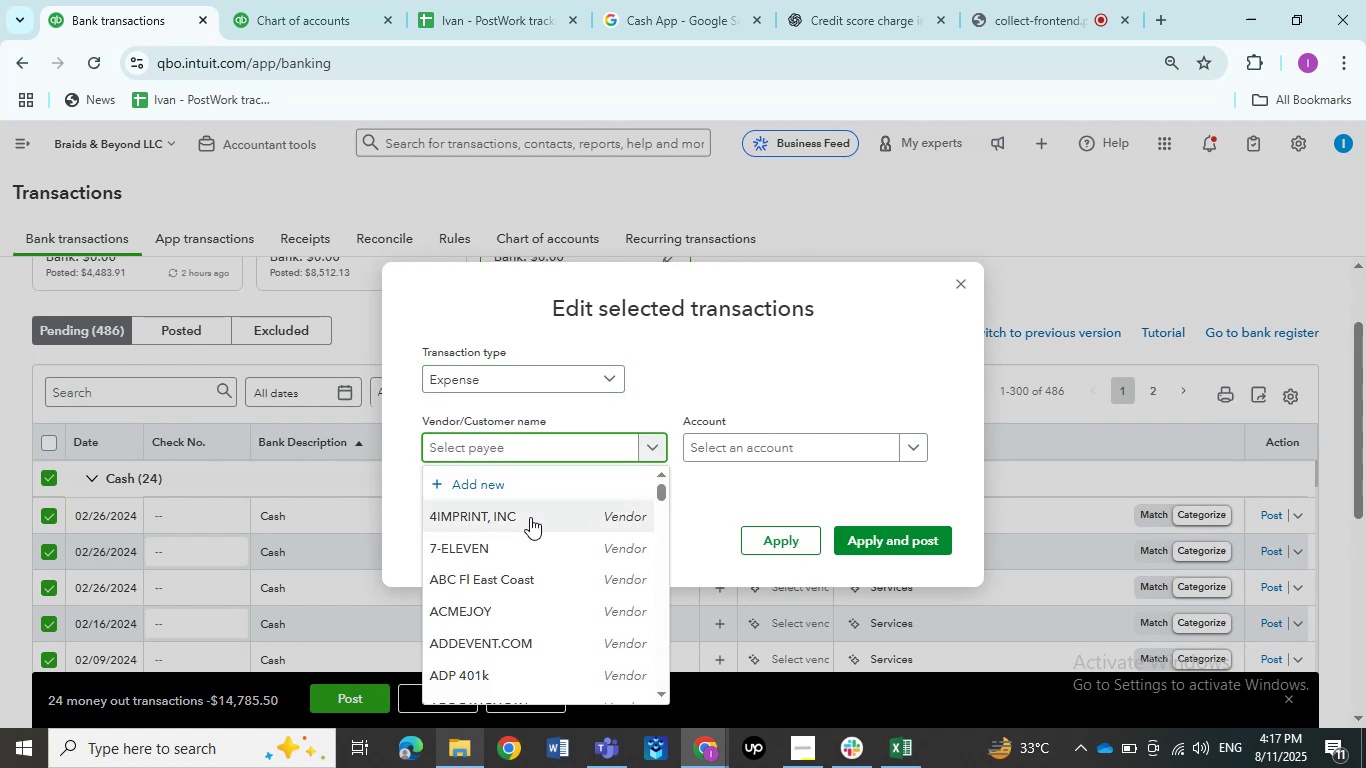 
type(Cash App)
 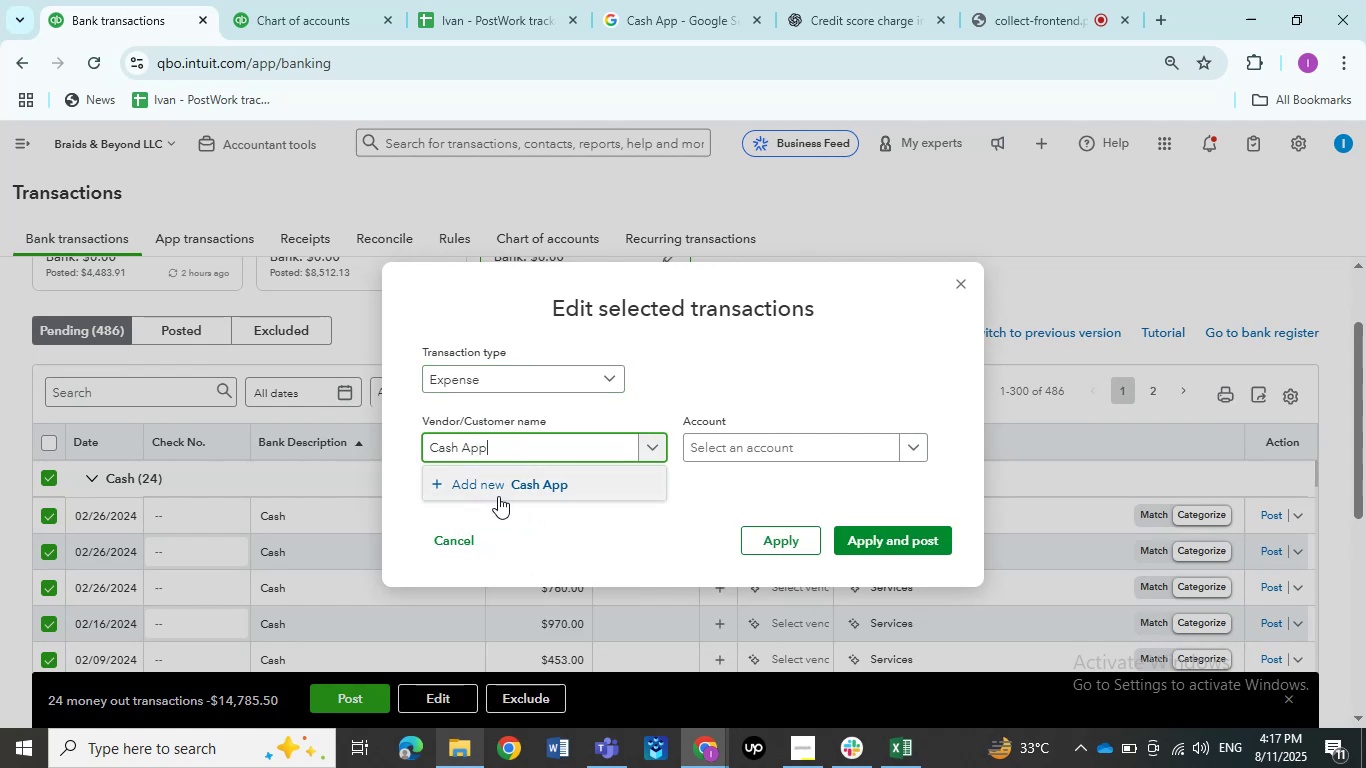 
left_click([528, 485])
 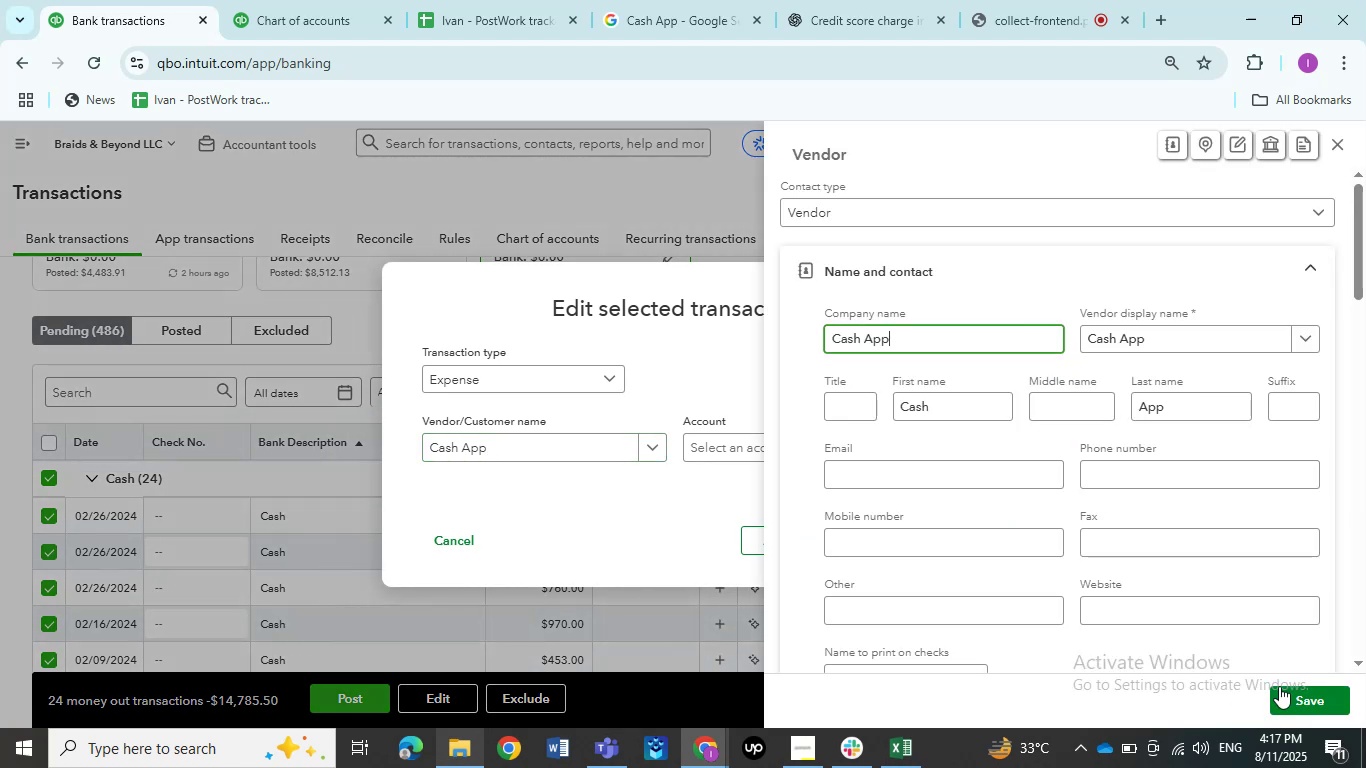 
left_click([1289, 694])
 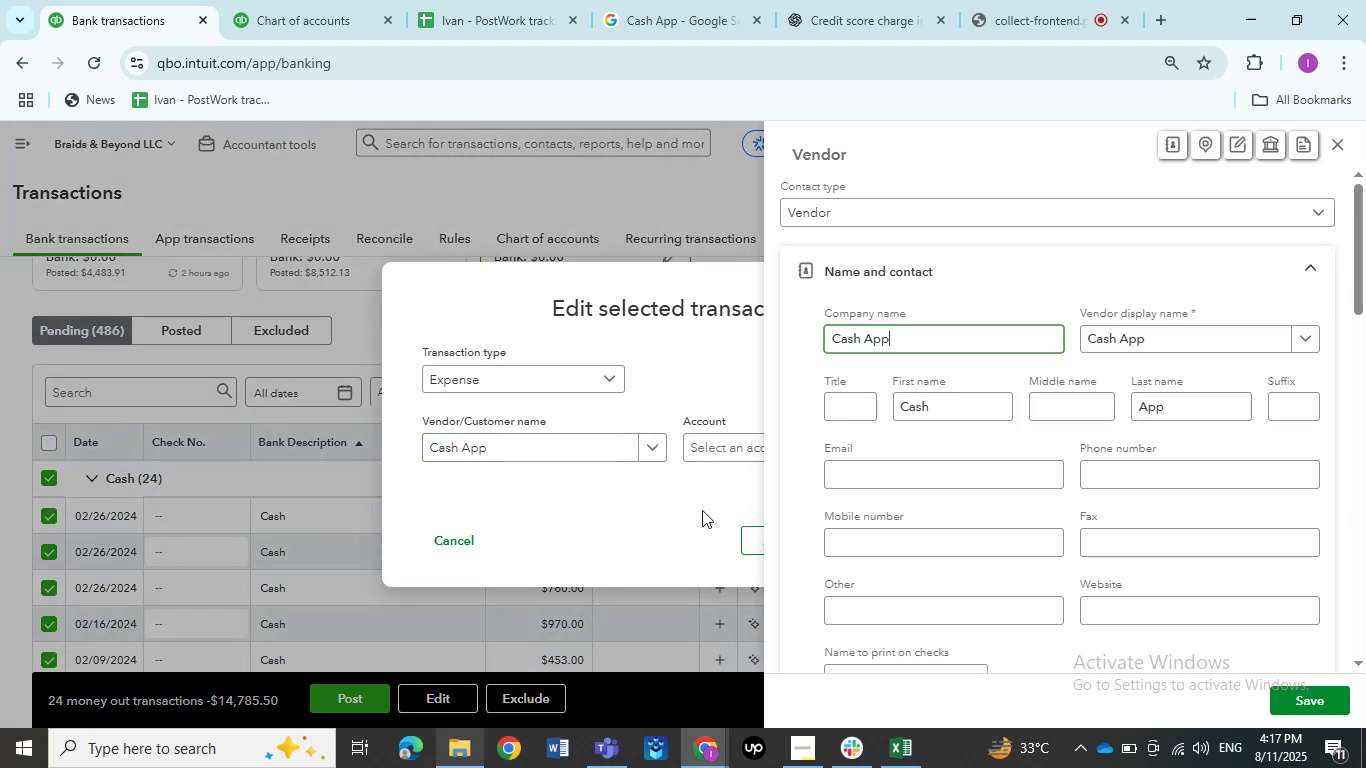 
left_click([711, 480])
 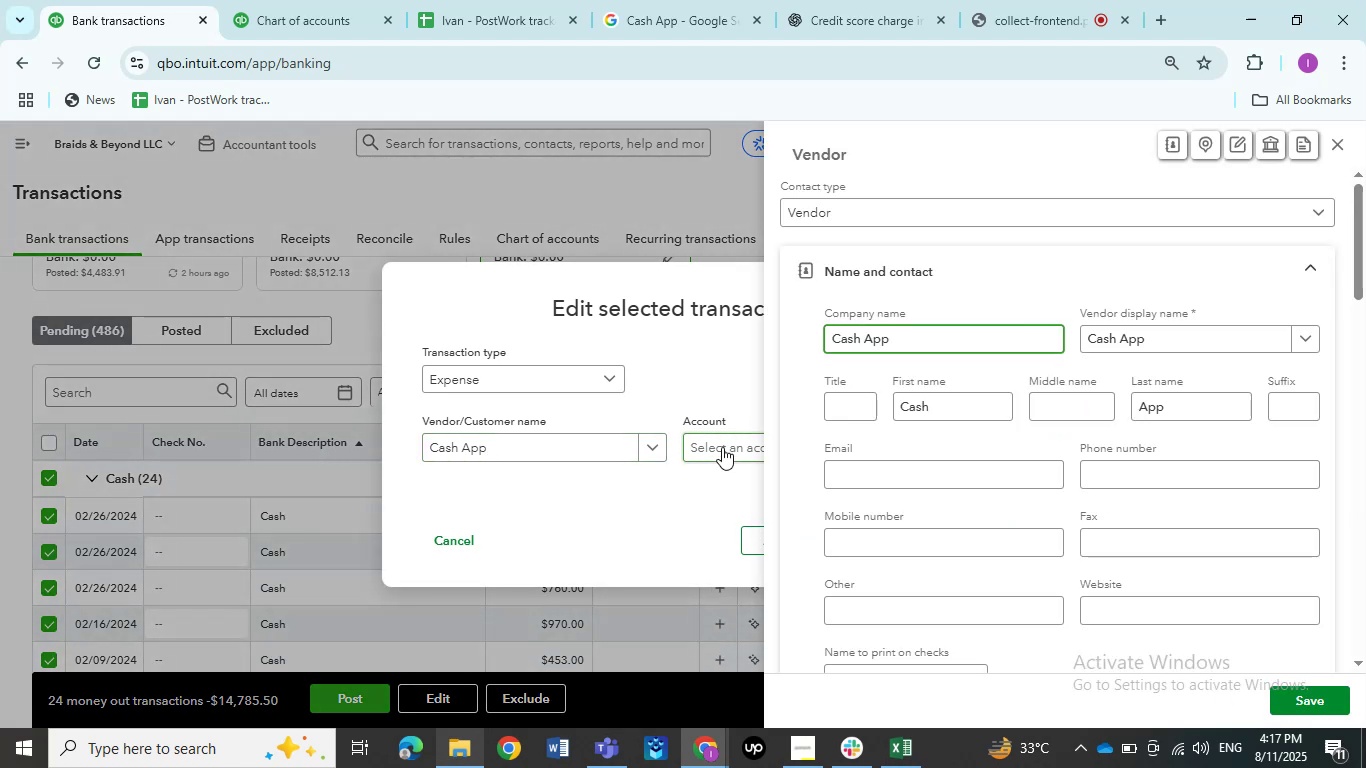 
left_click([722, 447])
 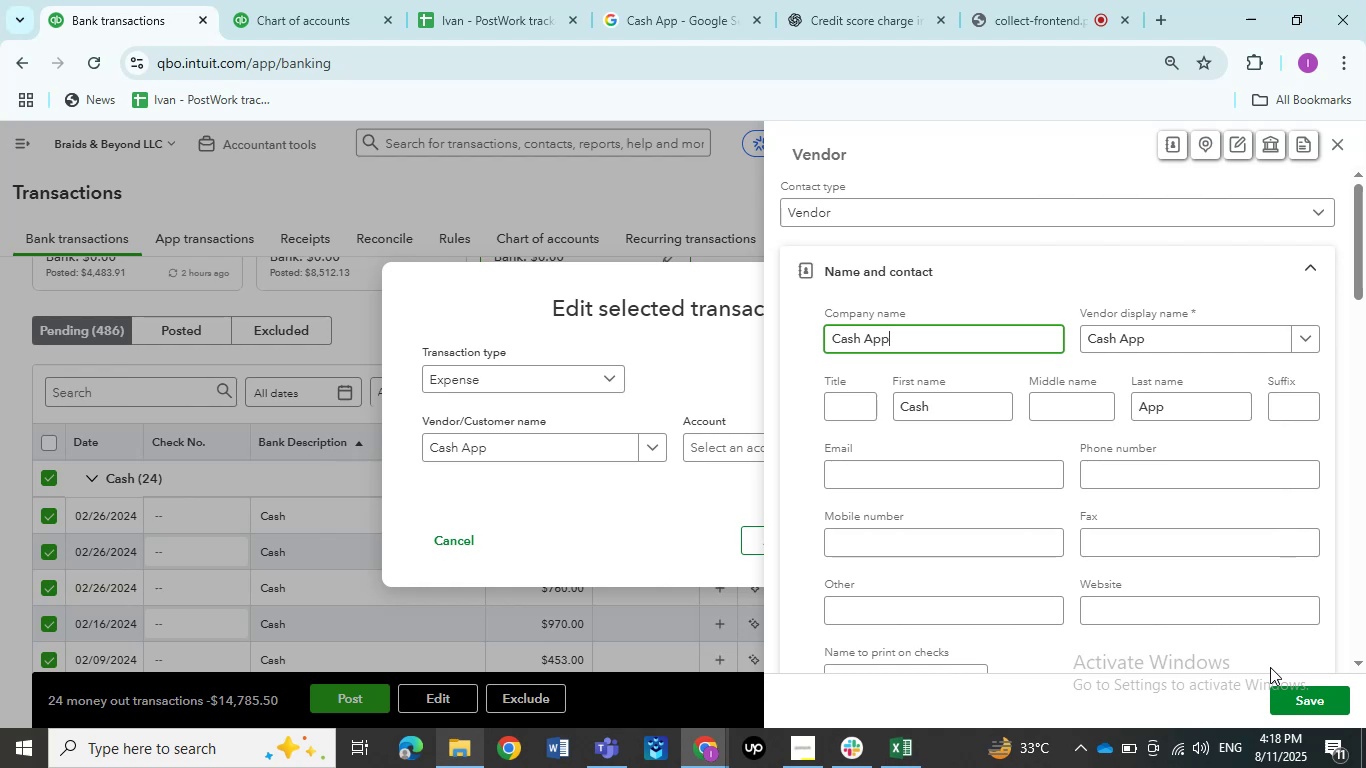 
wait(37.31)
 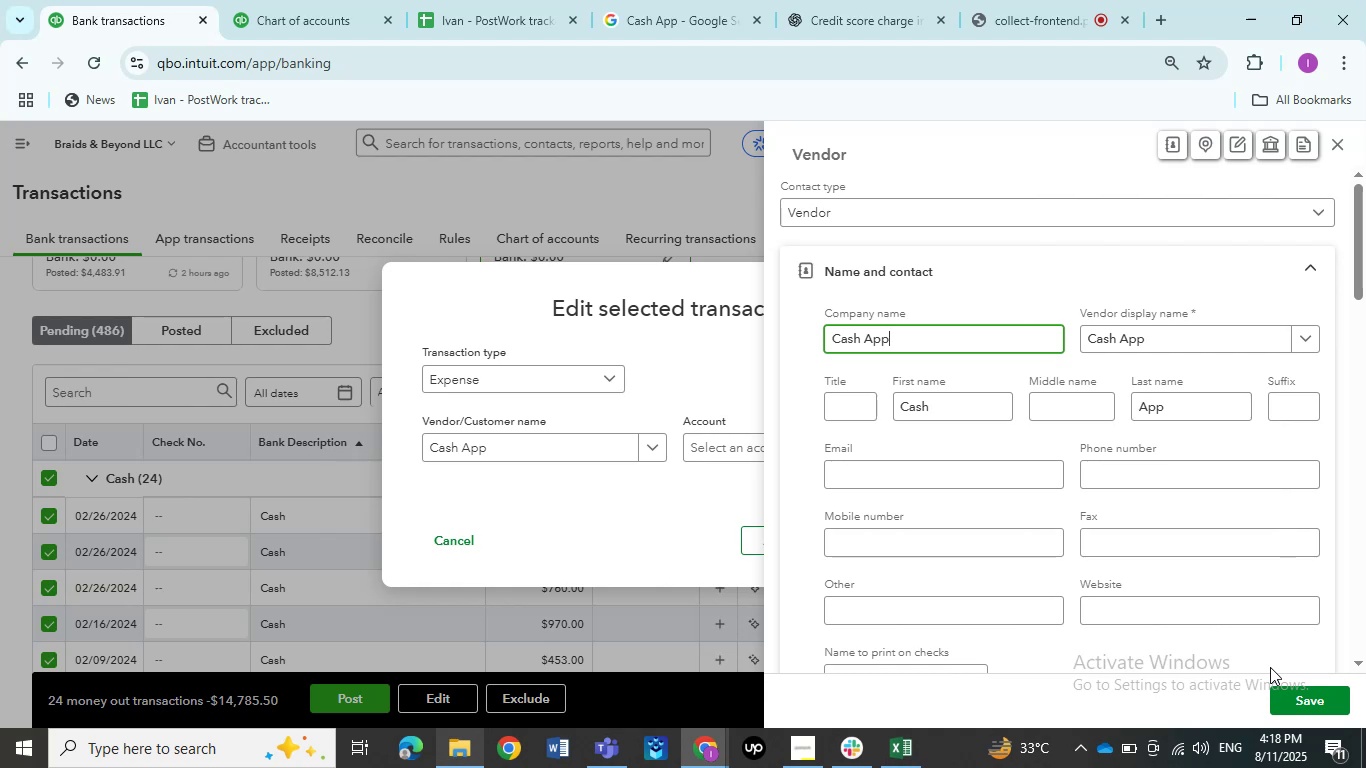 
left_click([1300, 692])
 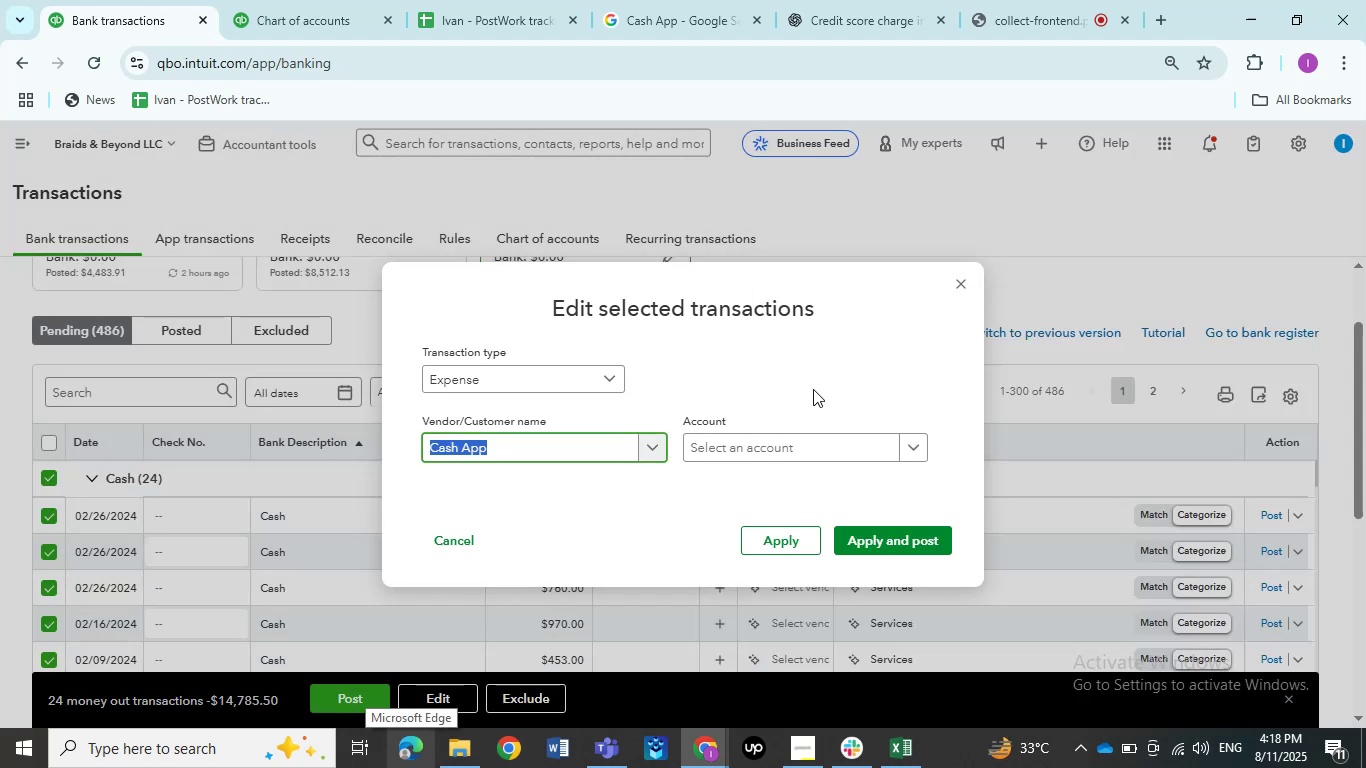 
left_click([810, 459])
 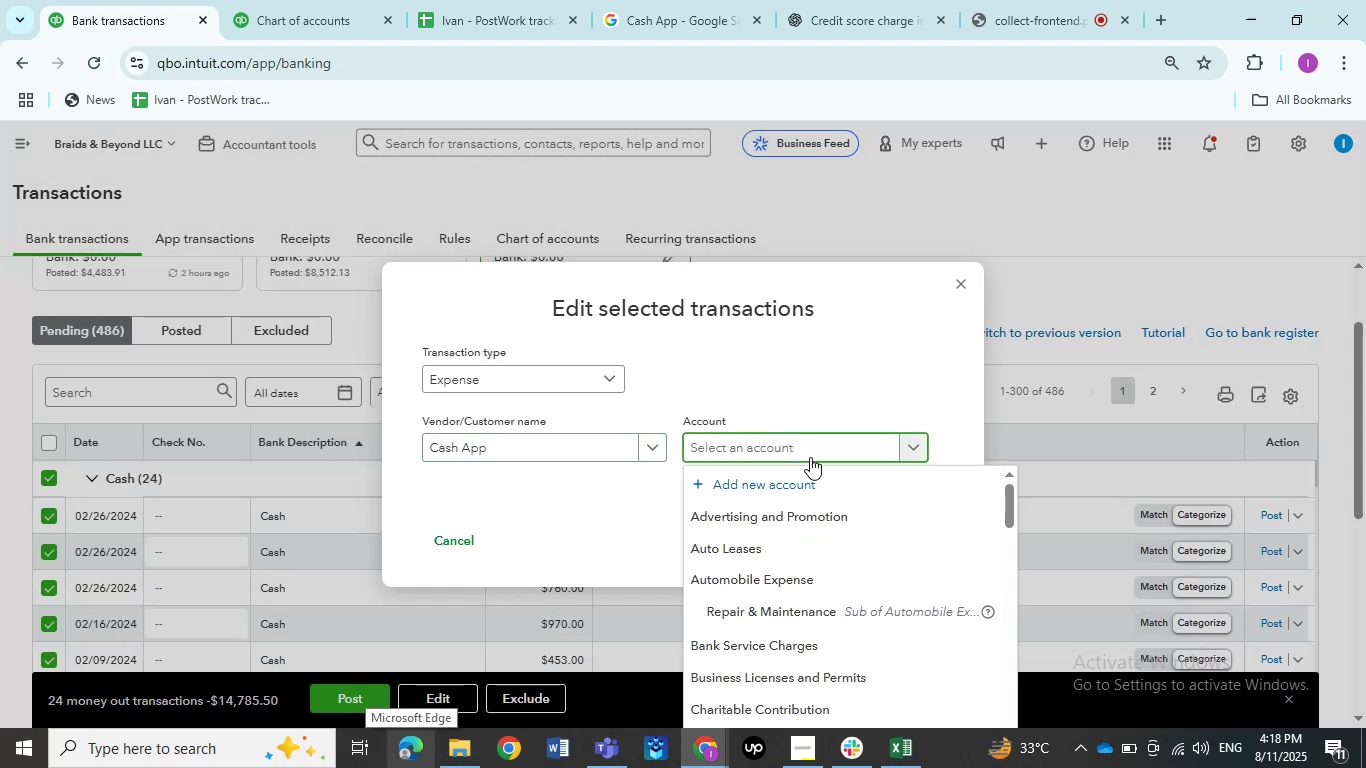 
type(Ask )
 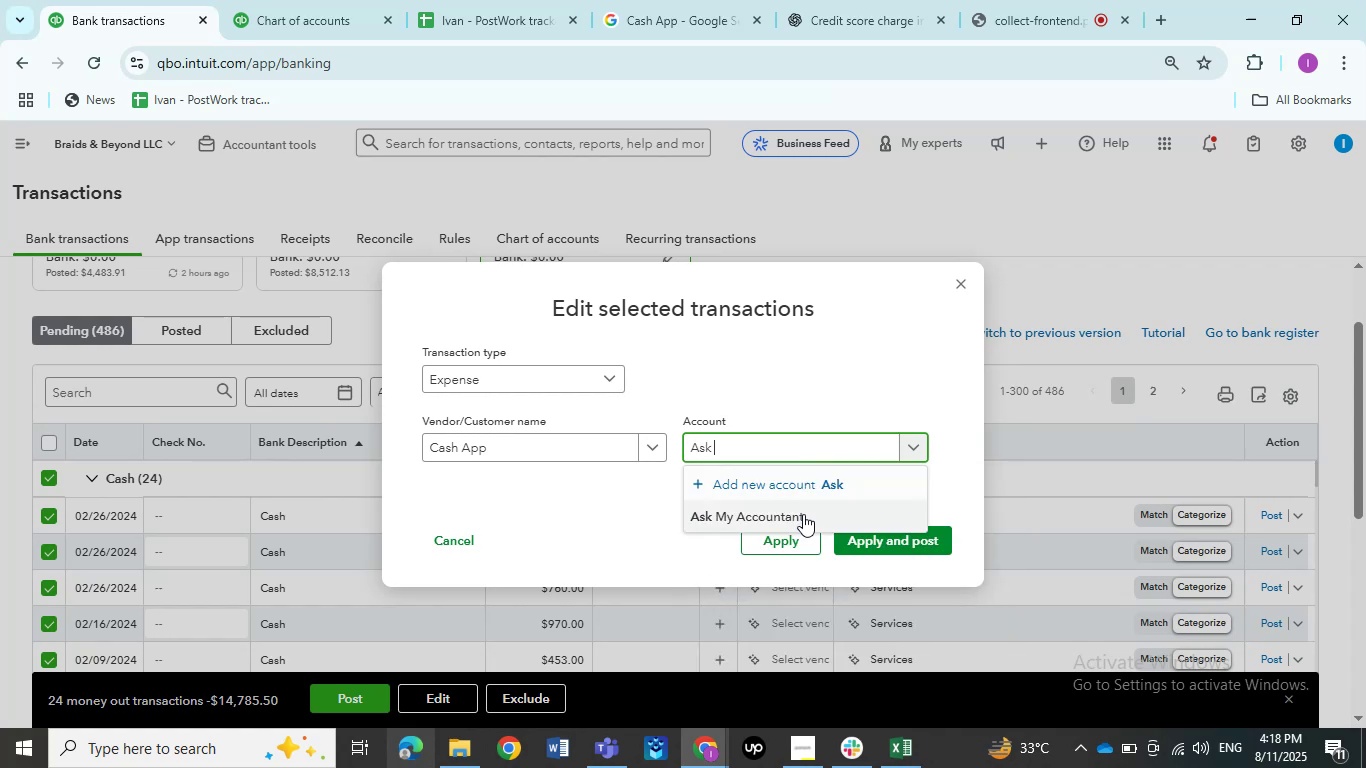 
left_click([802, 520])
 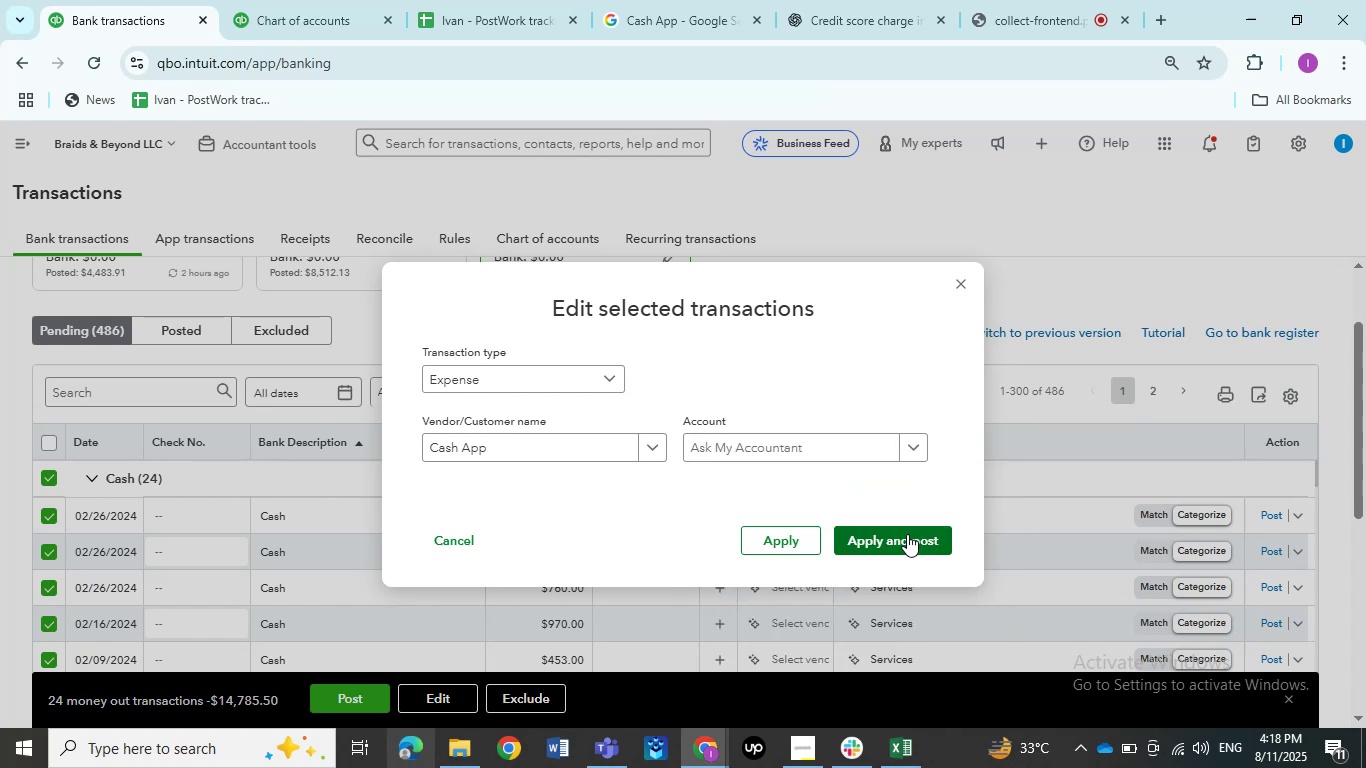 
left_click([907, 536])
 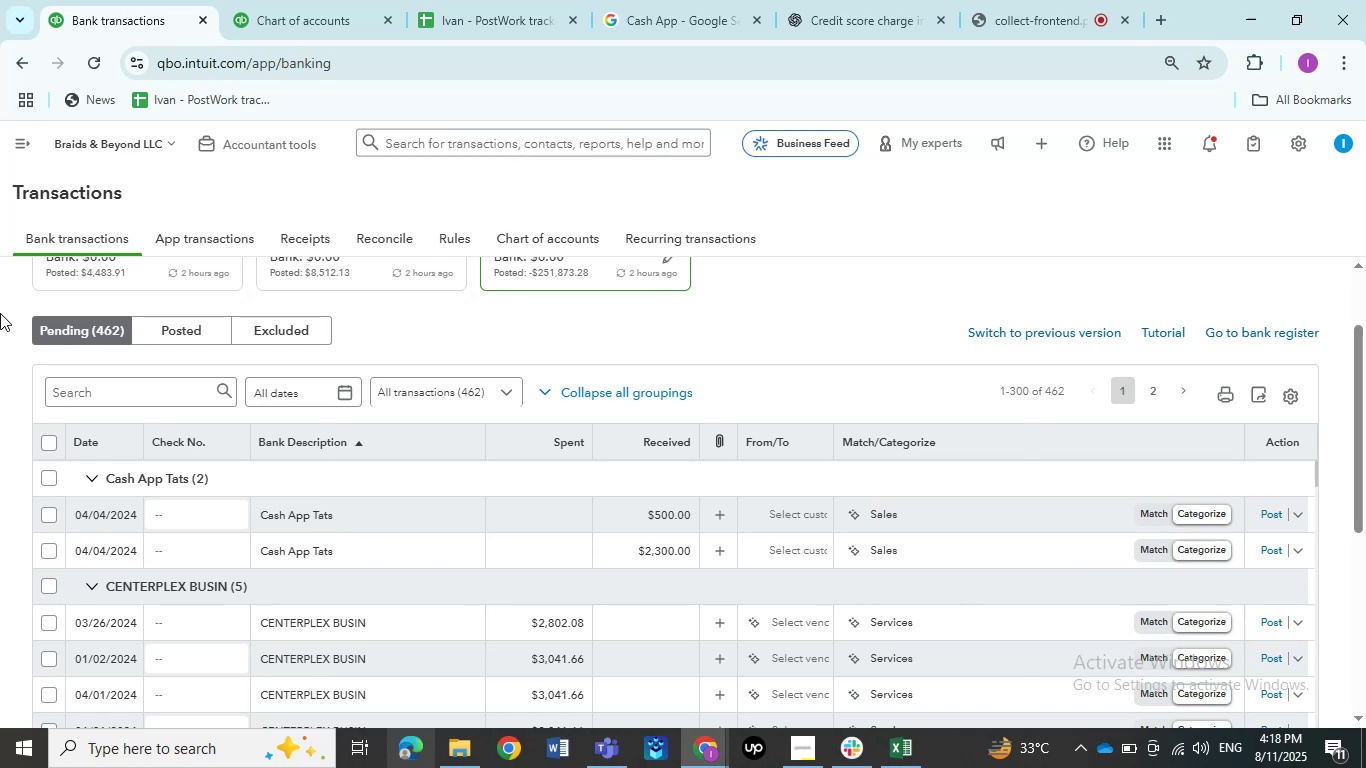 
wait(23.19)
 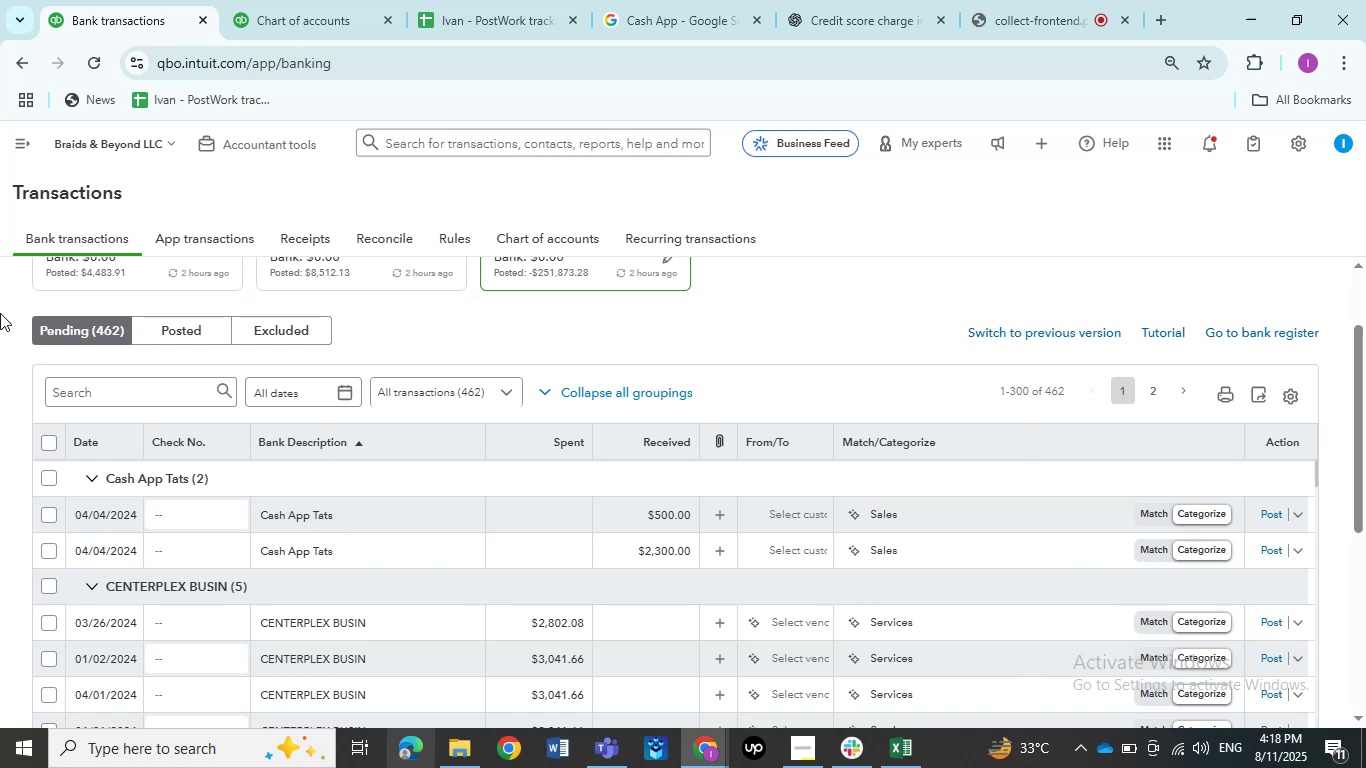 
left_click([375, 519])
 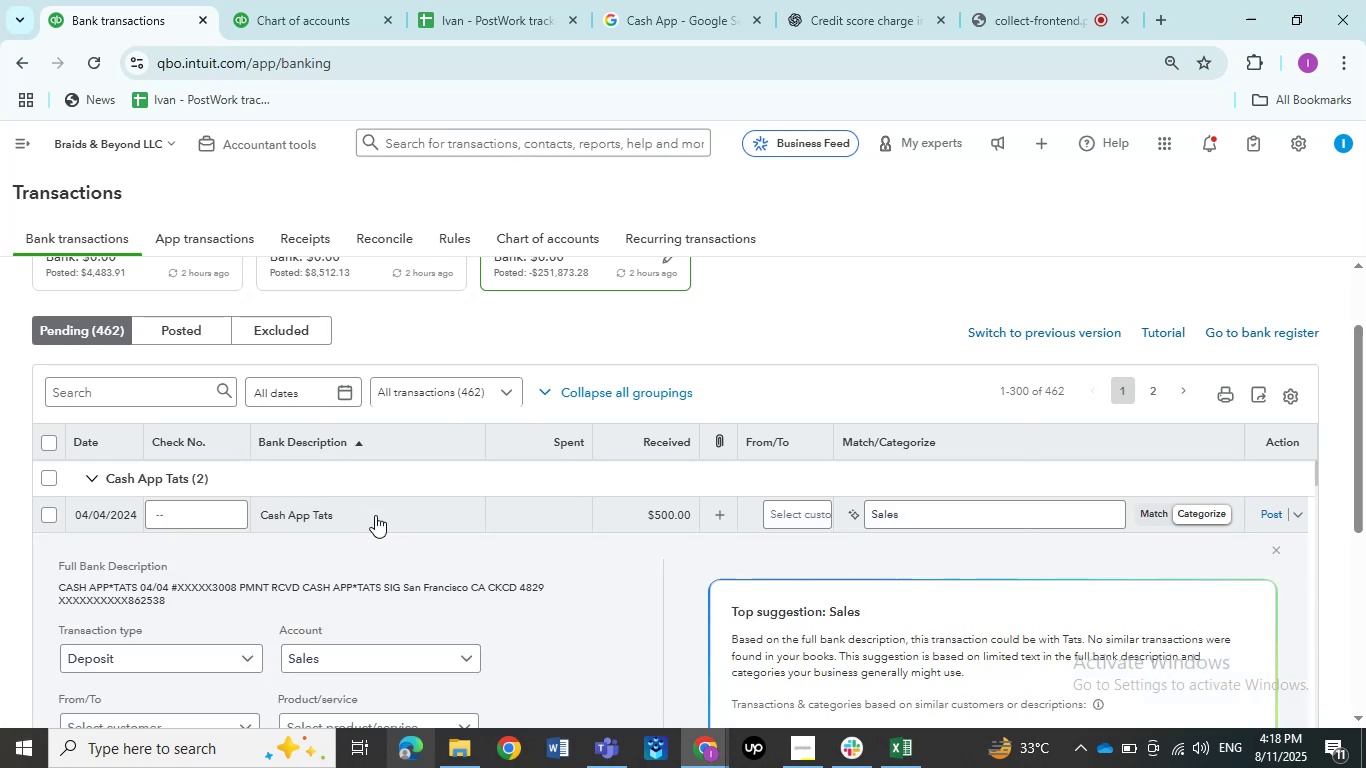 
left_click([376, 511])
 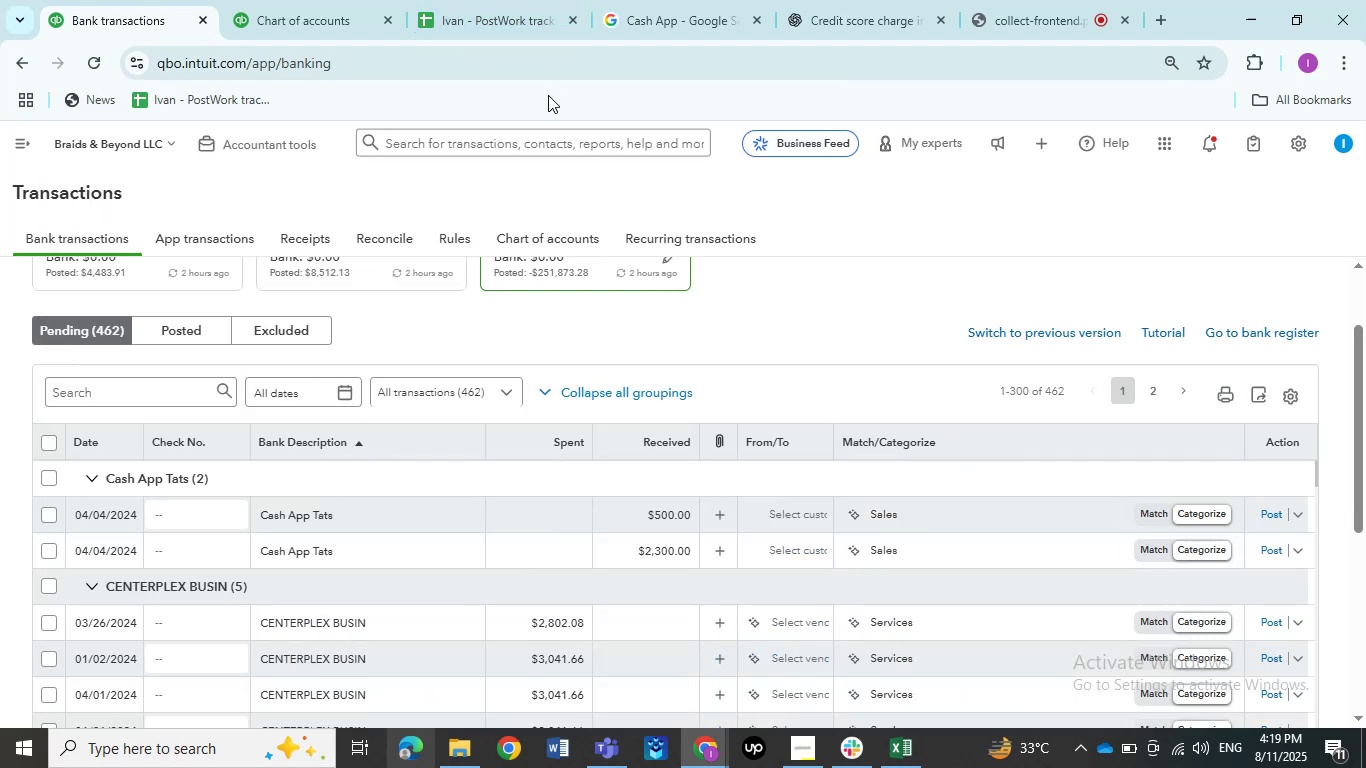 
wait(11.92)
 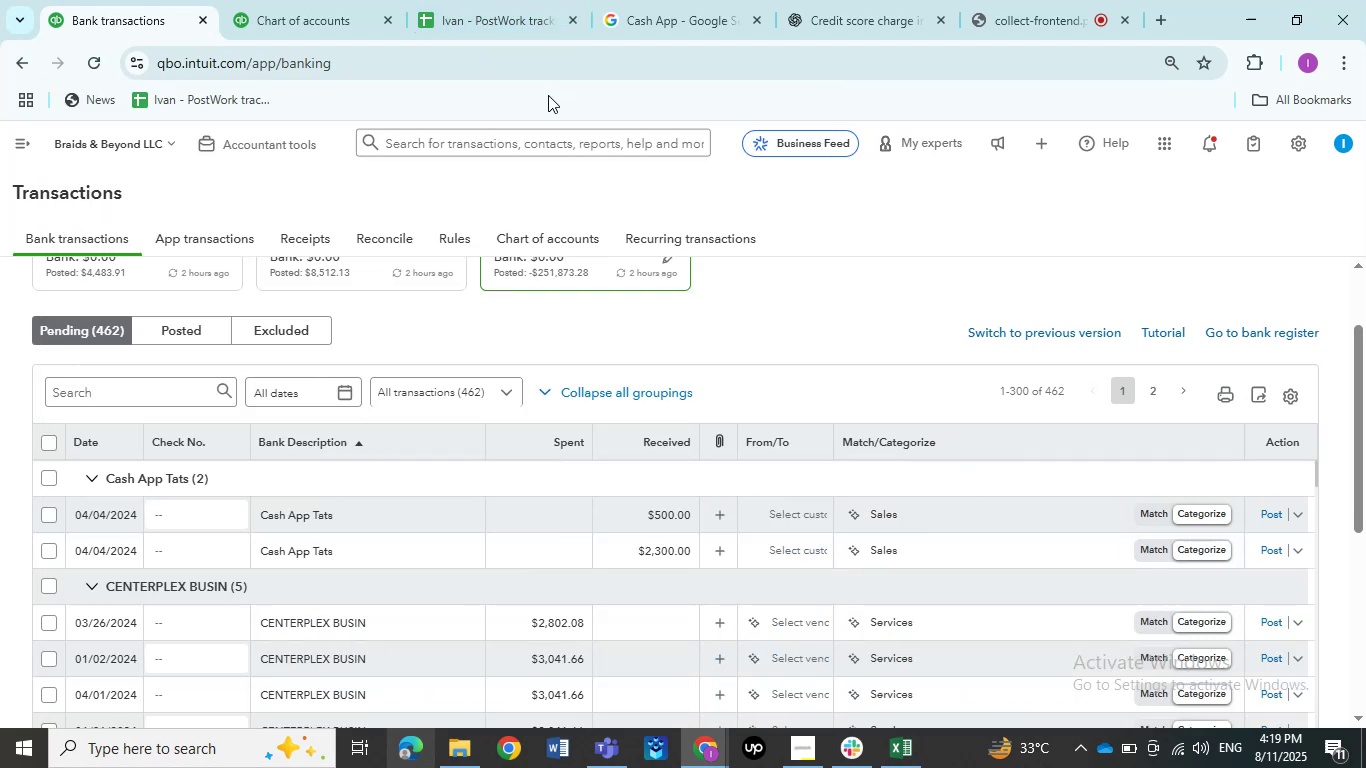 
scroll: coordinate [489, 447], scroll_direction: down, amount: 1.0
 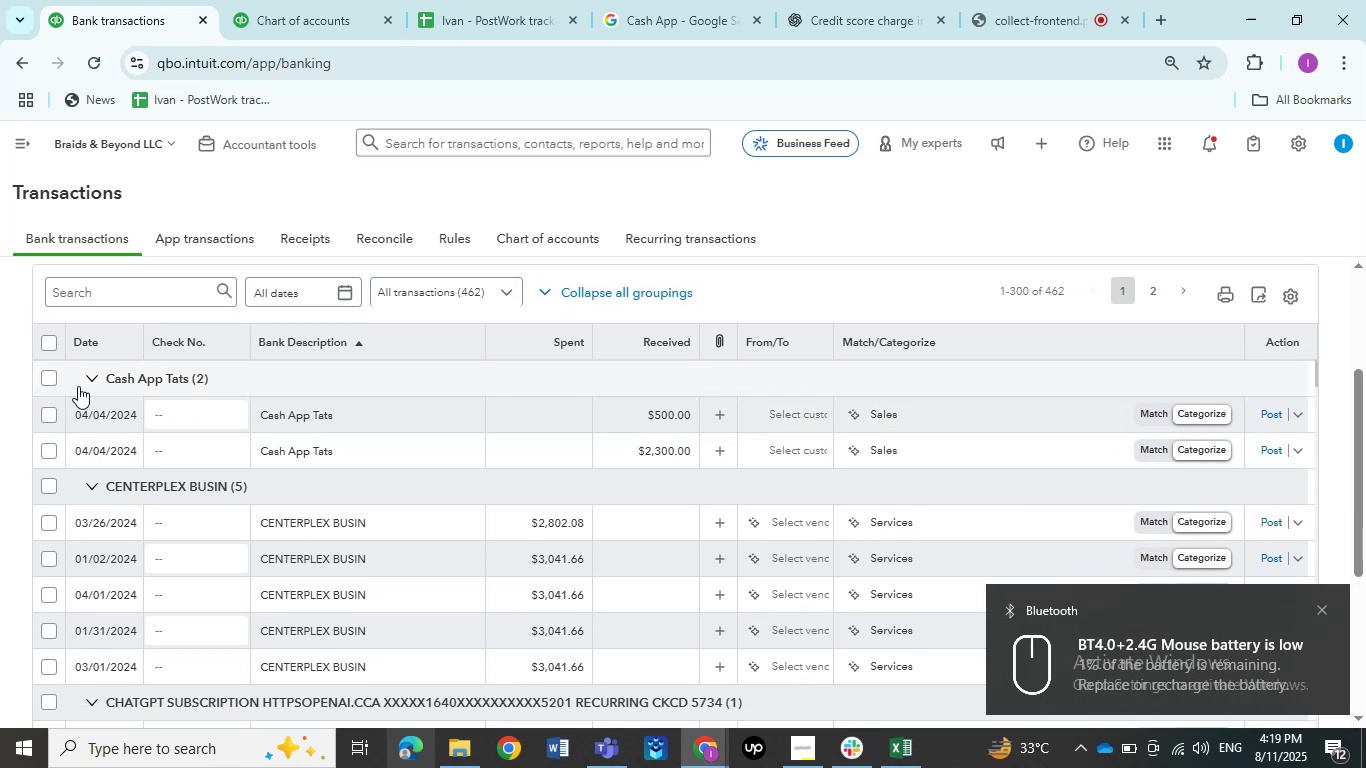 
left_click([54, 374])
 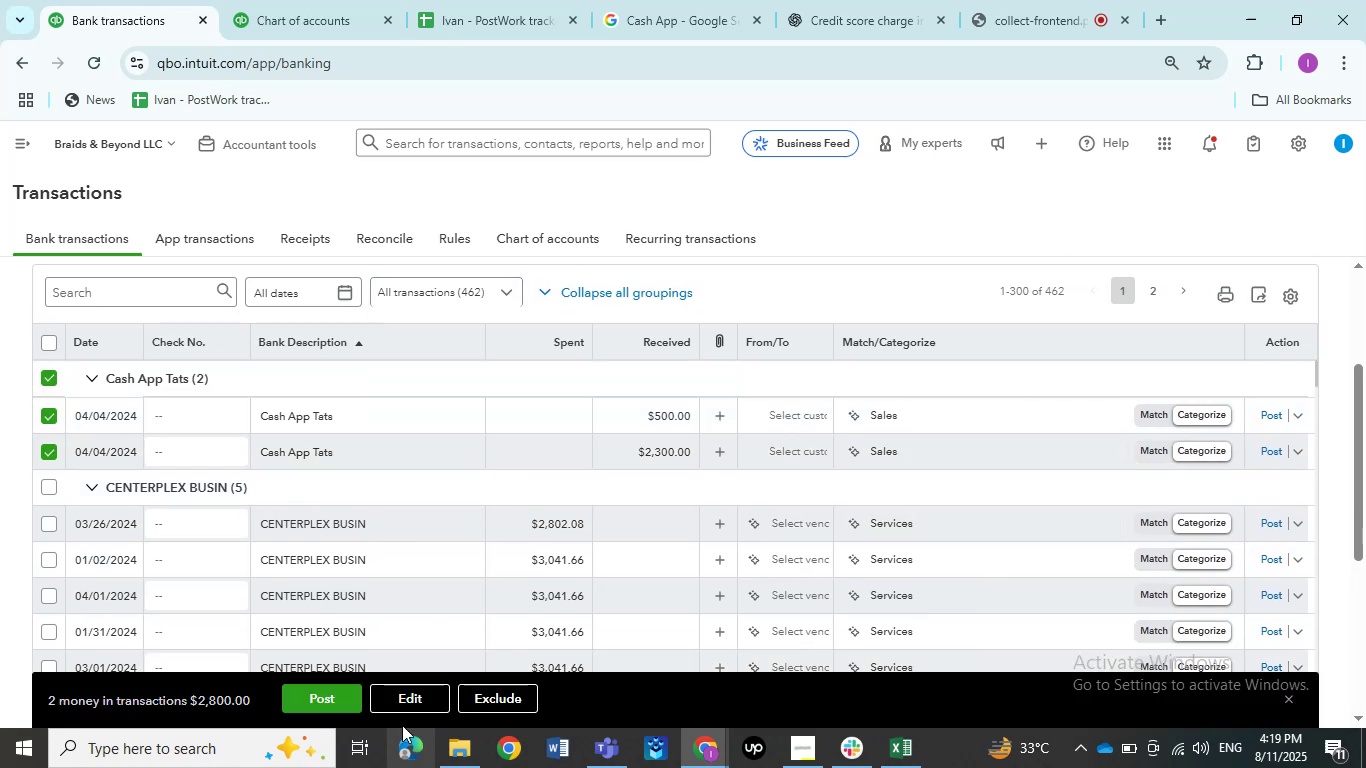 
left_click([394, 702])
 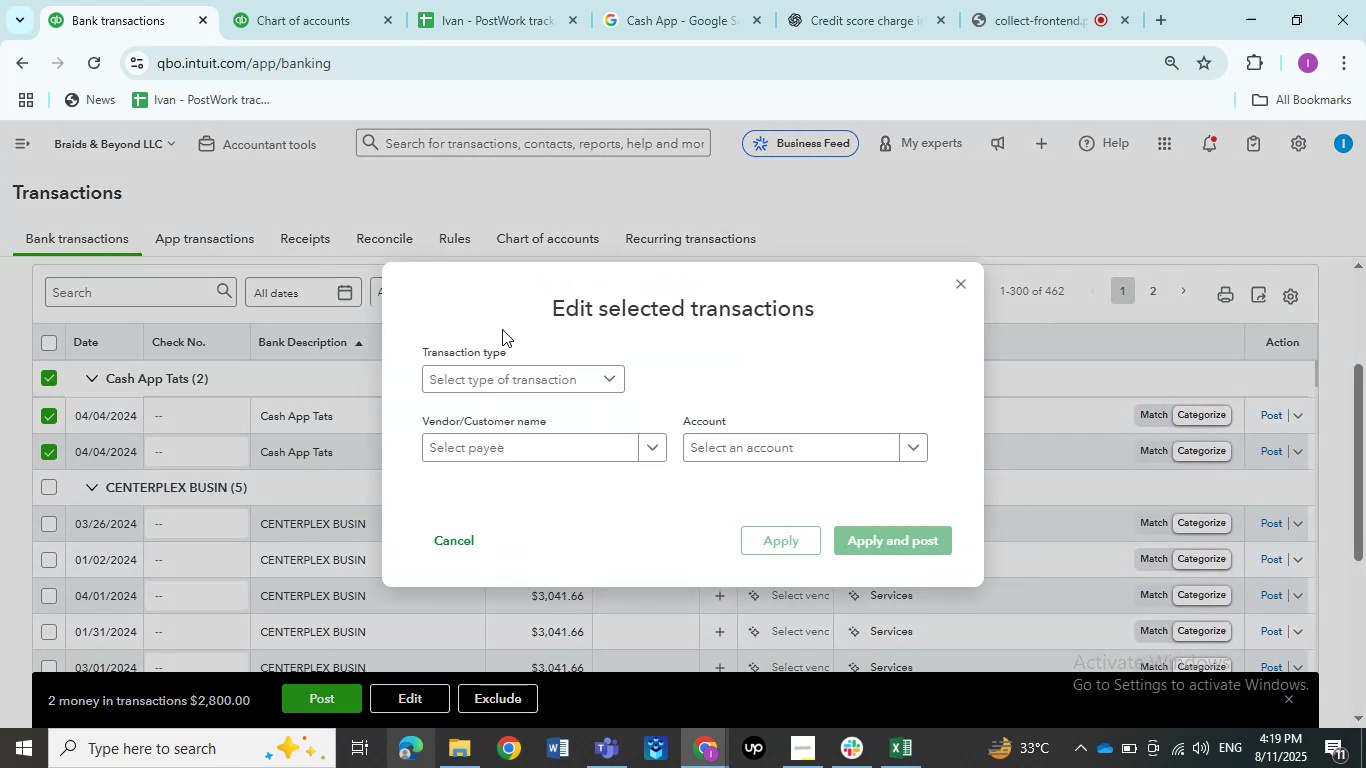 
left_click([500, 380])
 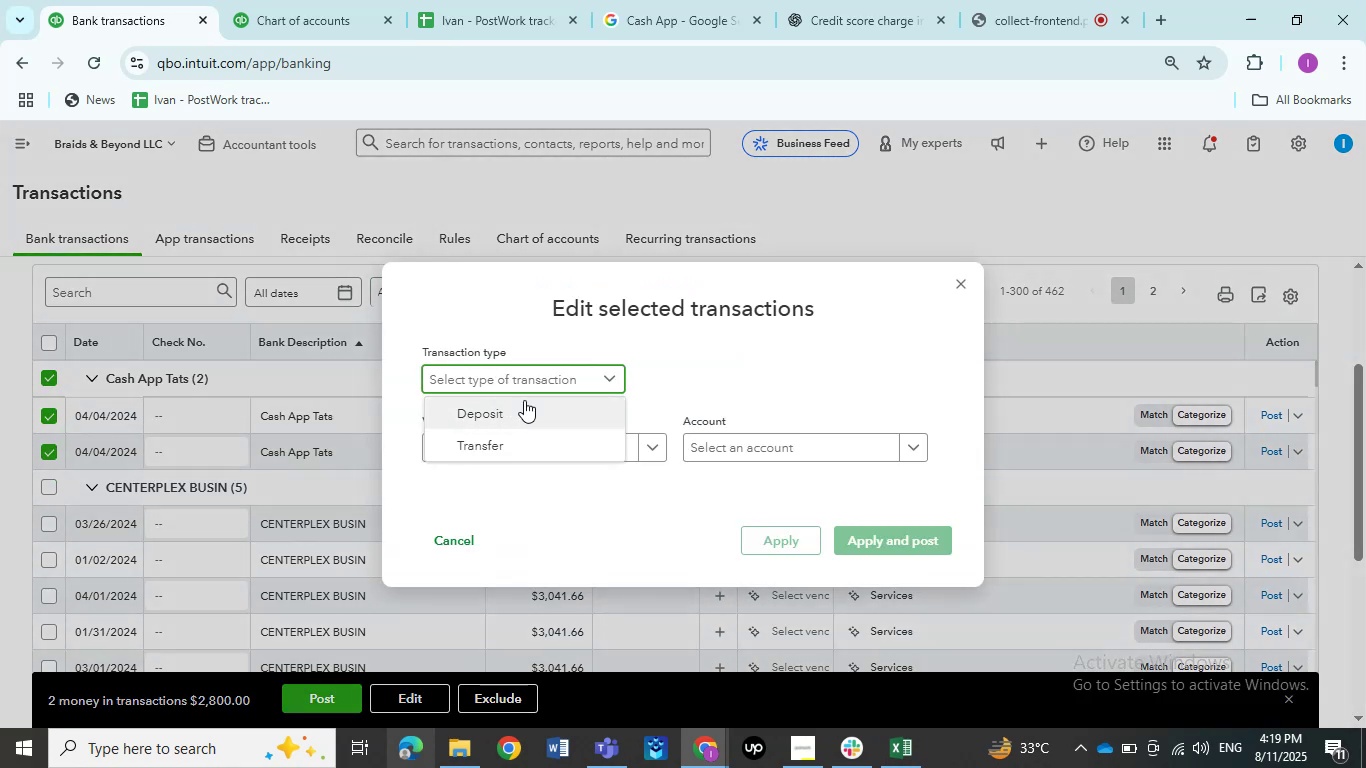 
left_click([663, 366])
 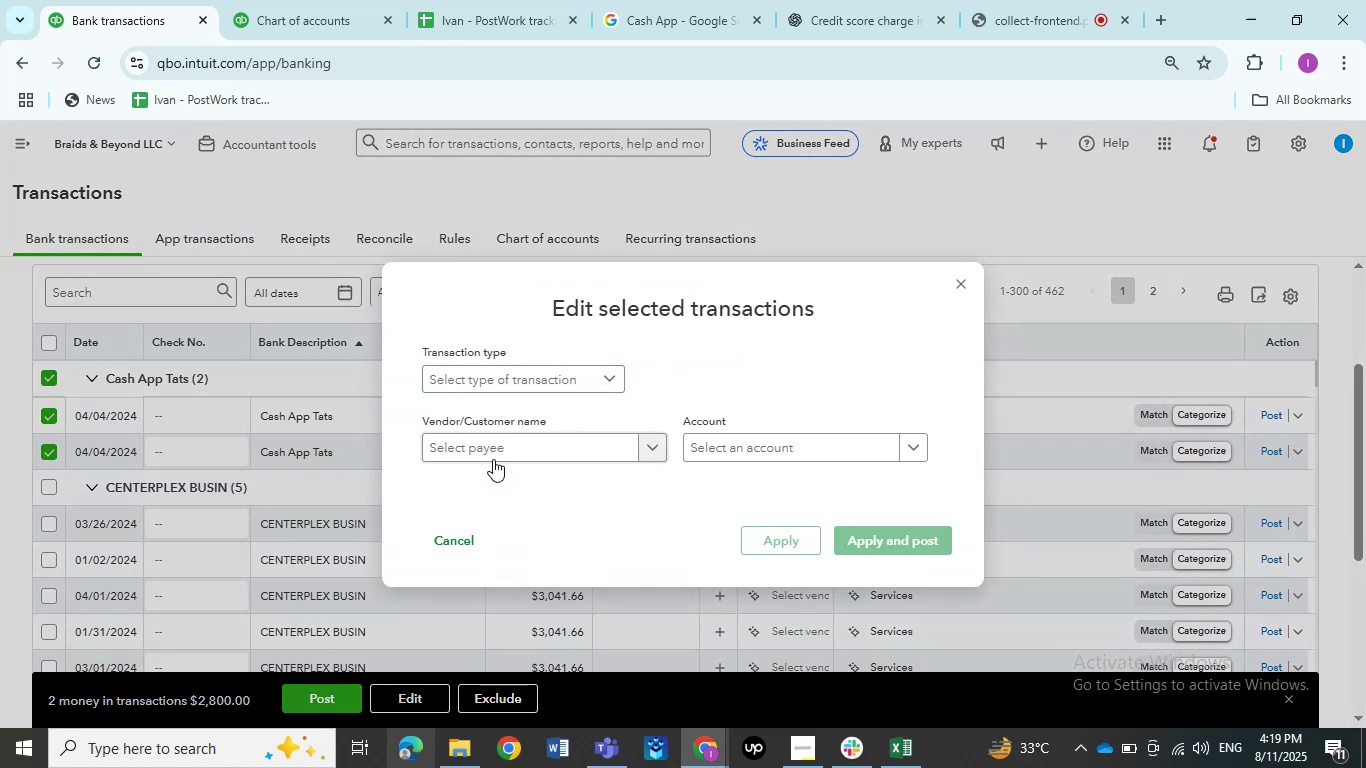 
left_click([496, 455])
 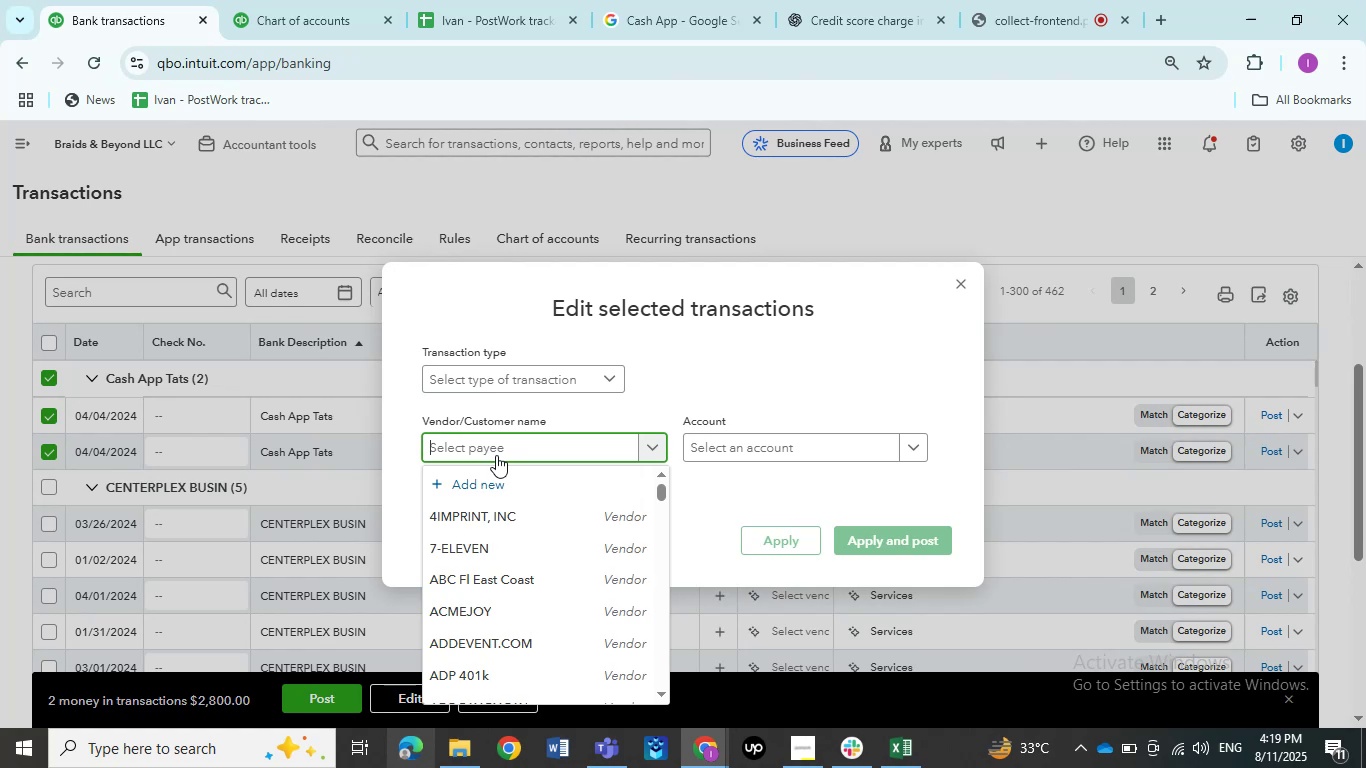 
key(Control+V)
 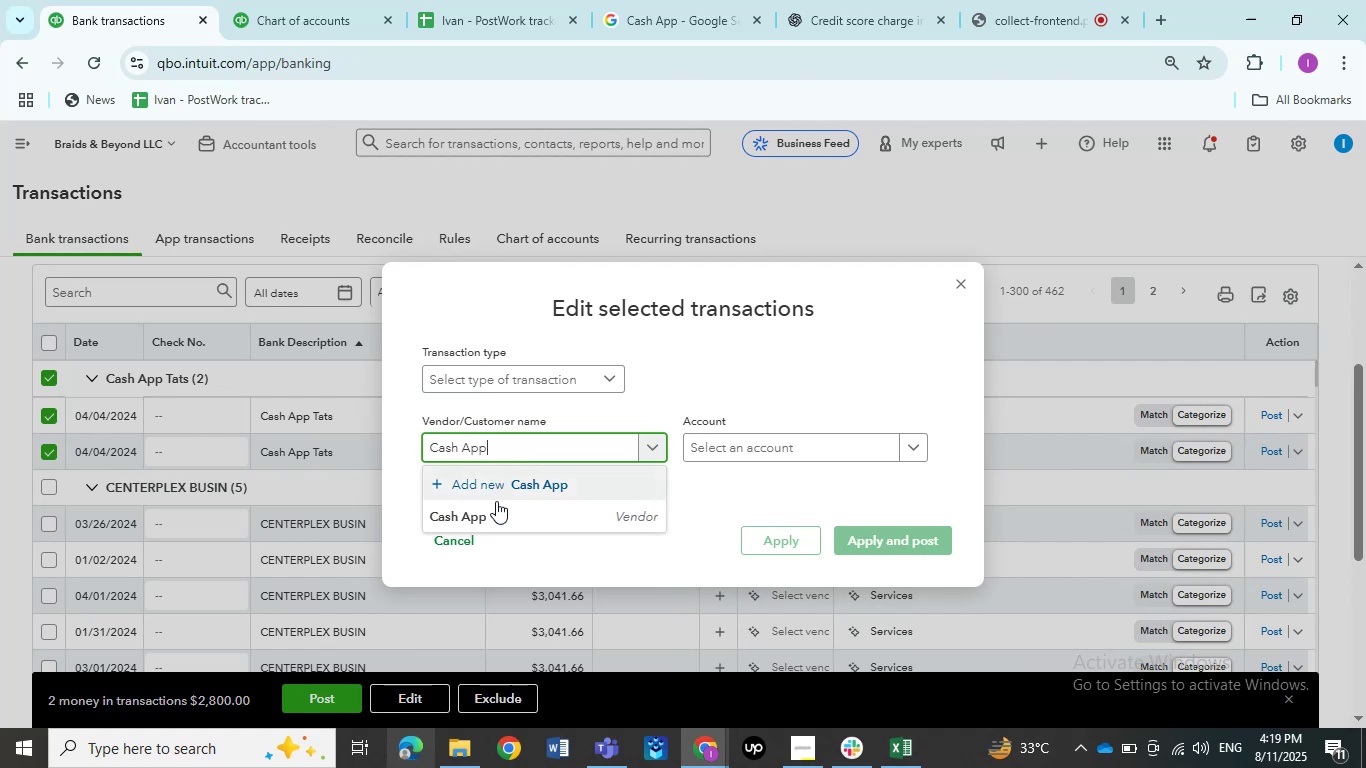 
left_click([496, 515])
 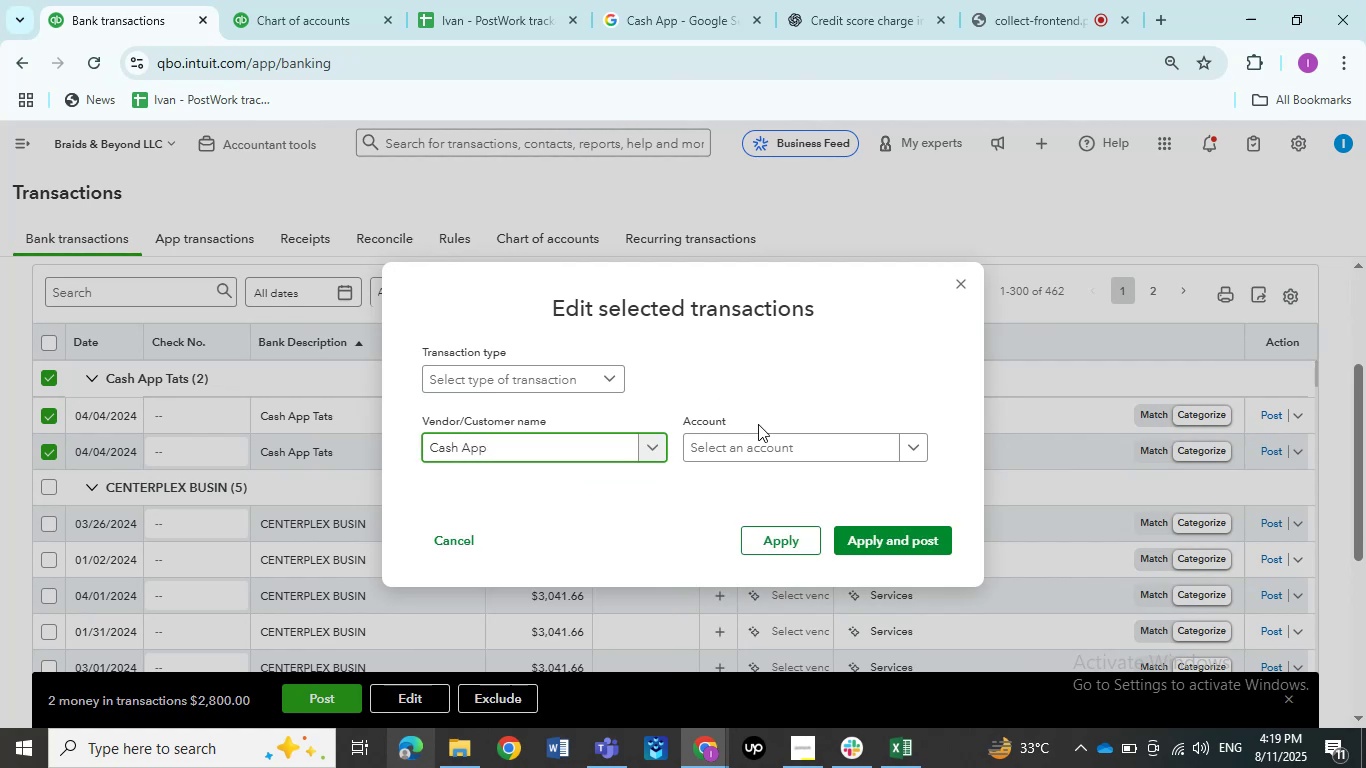 
left_click([757, 438])
 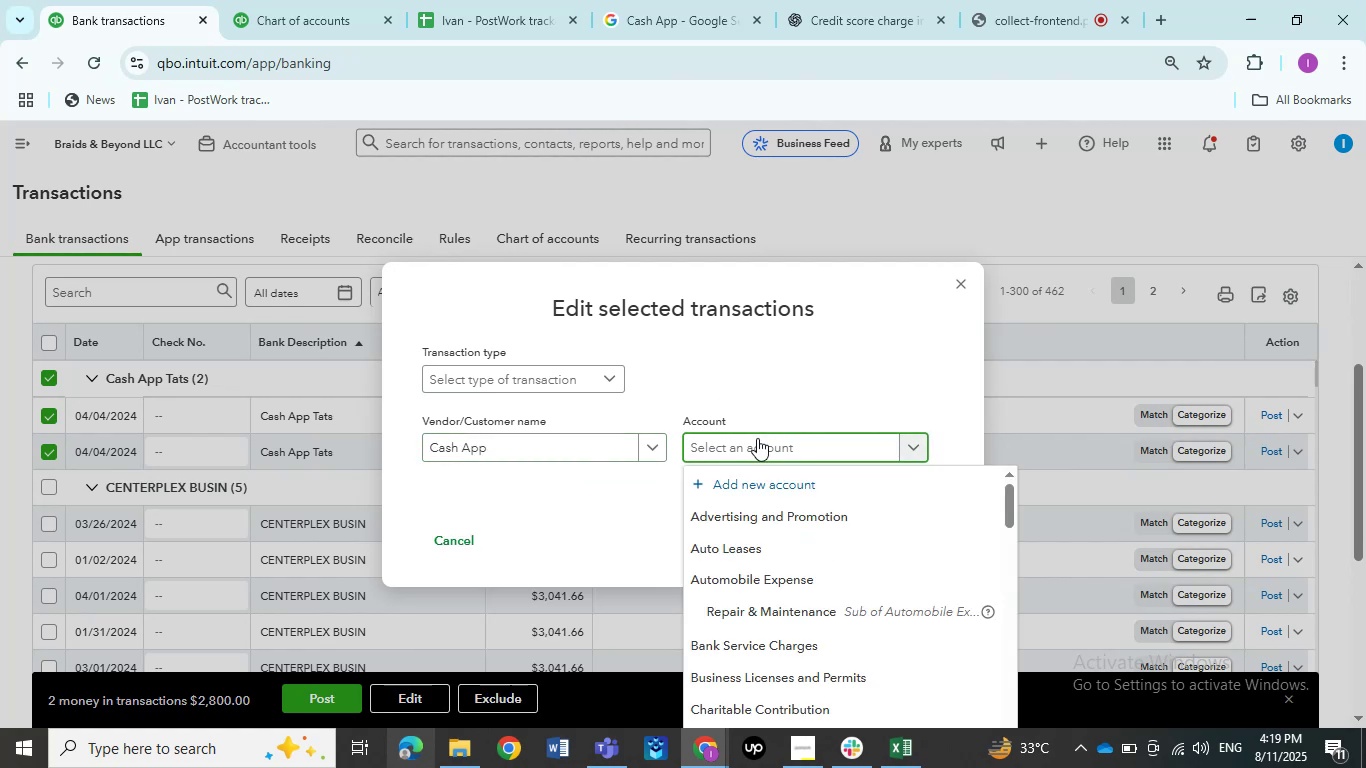 
type(ask )
 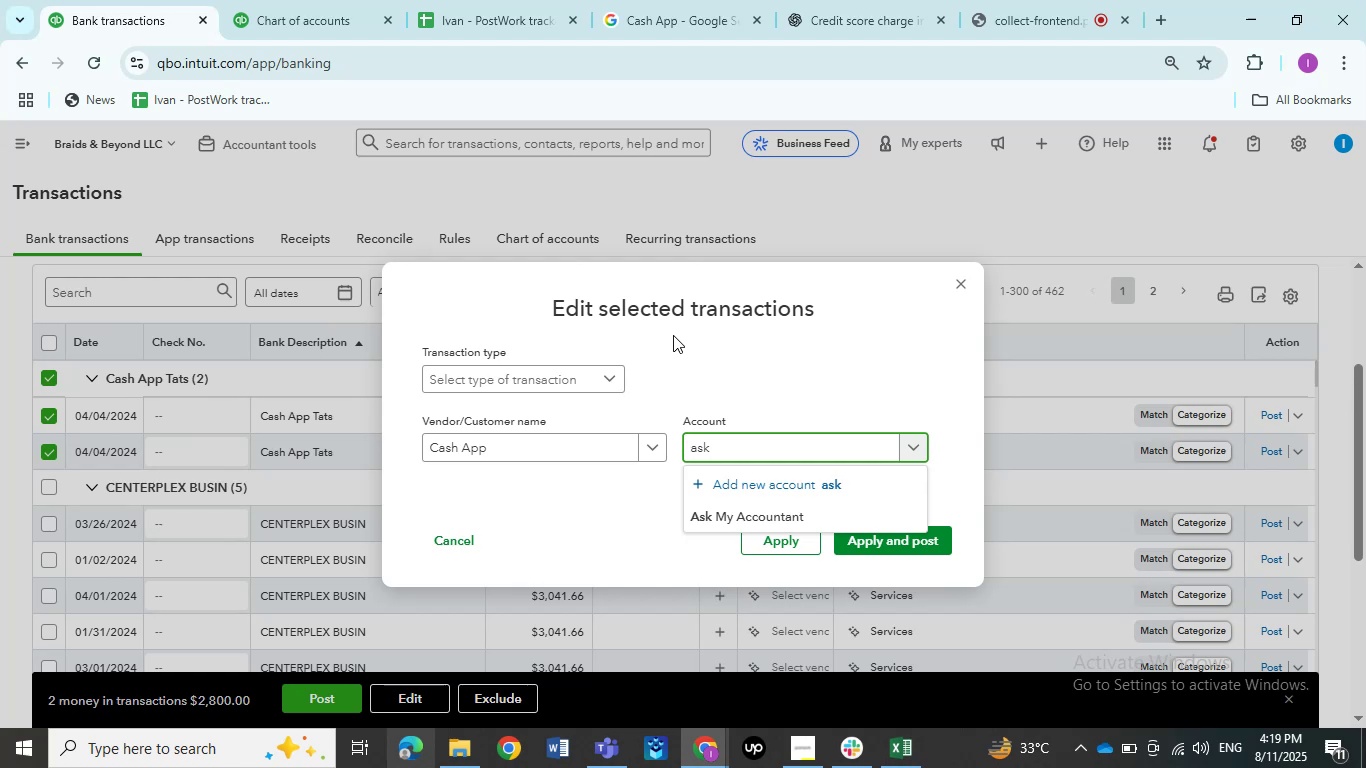 
wait(5.28)
 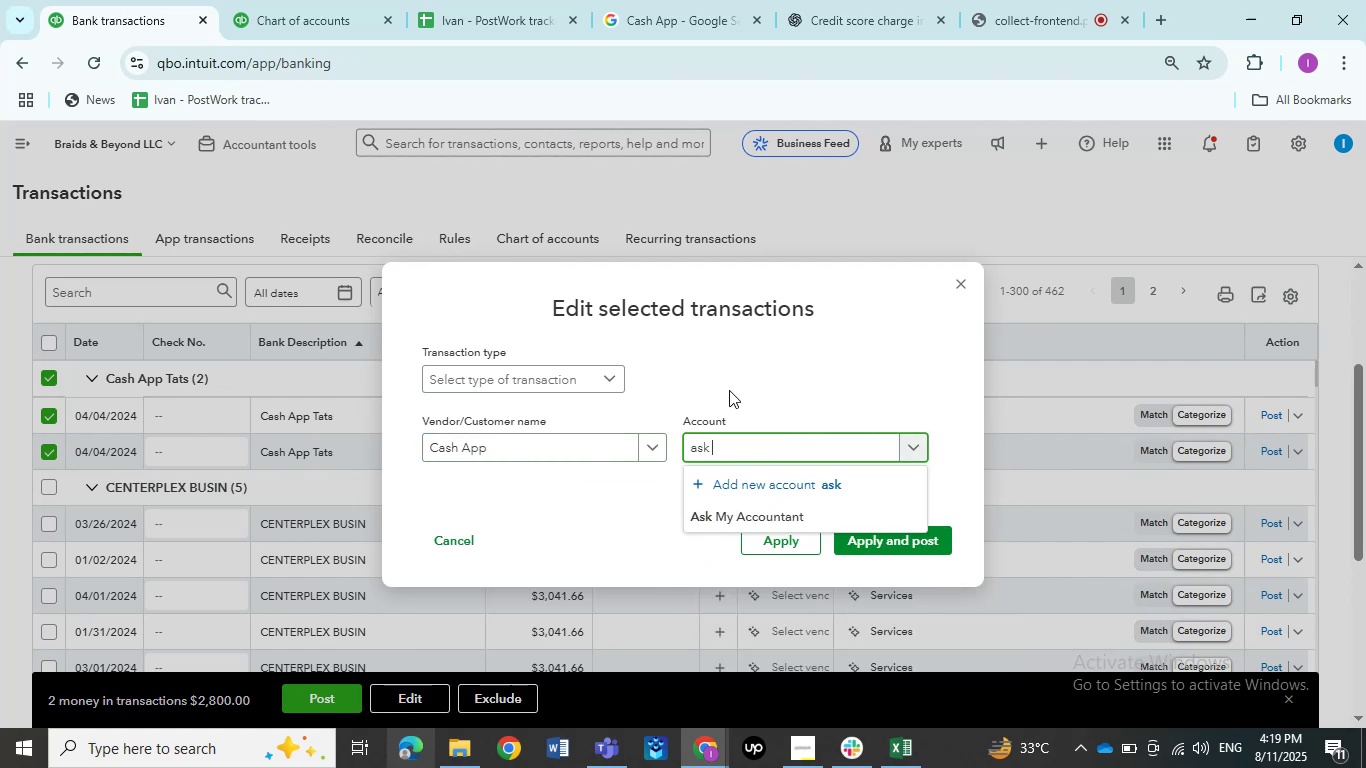 
left_click([789, 504])
 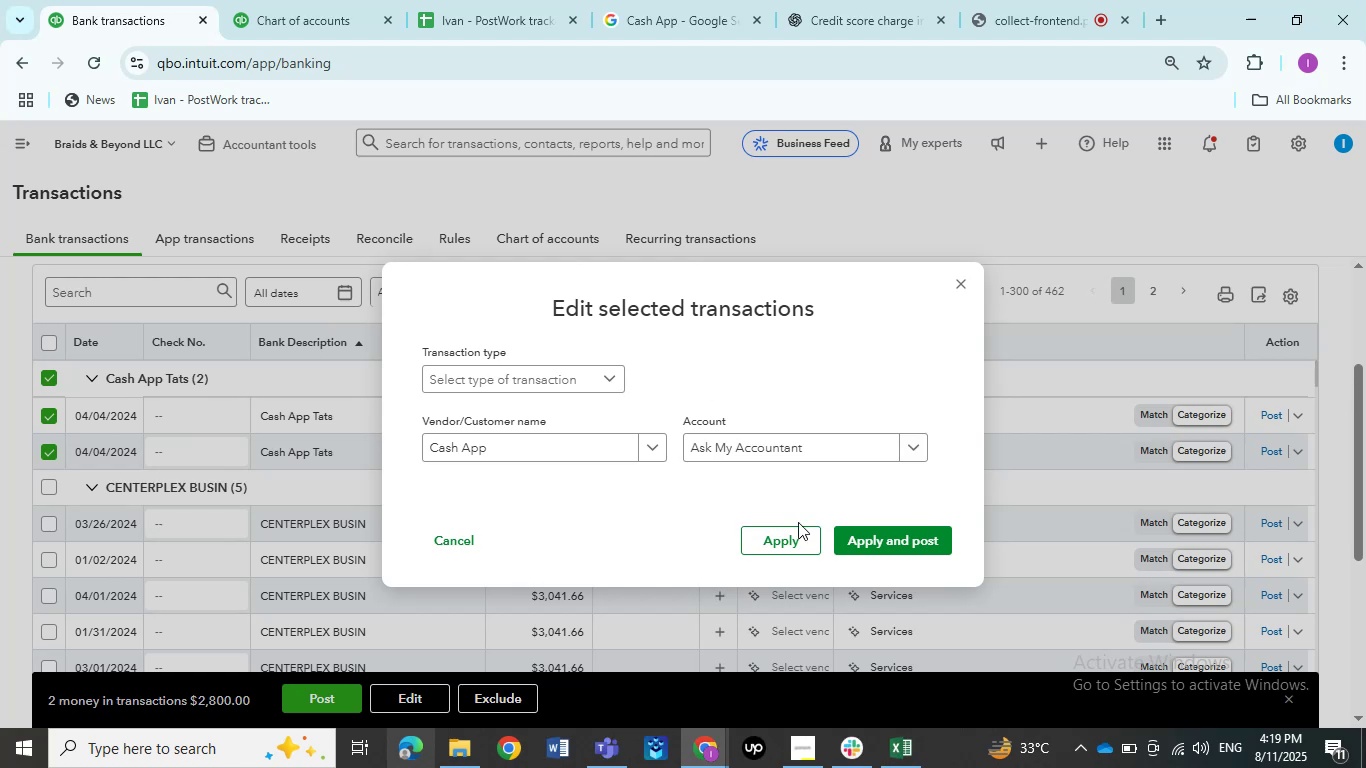 
left_click([868, 537])
 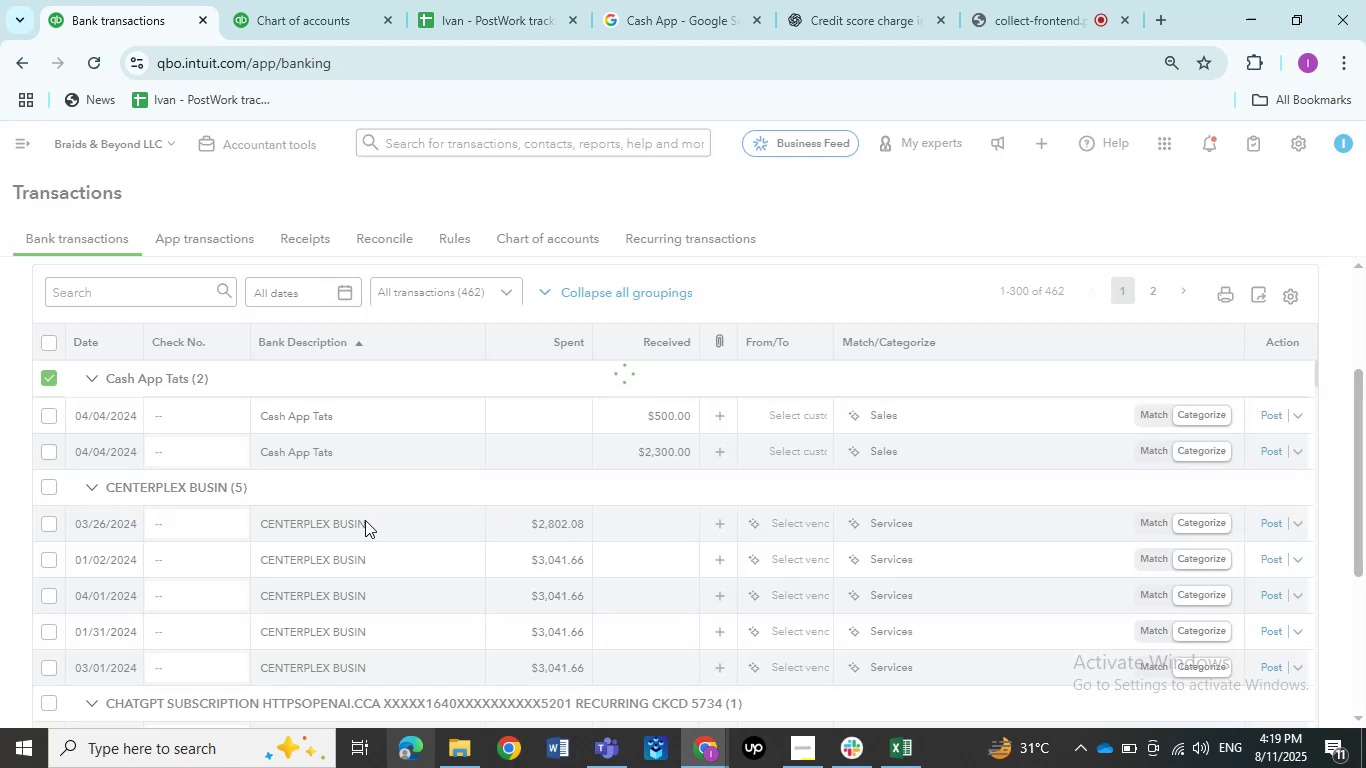 
wait(7.28)
 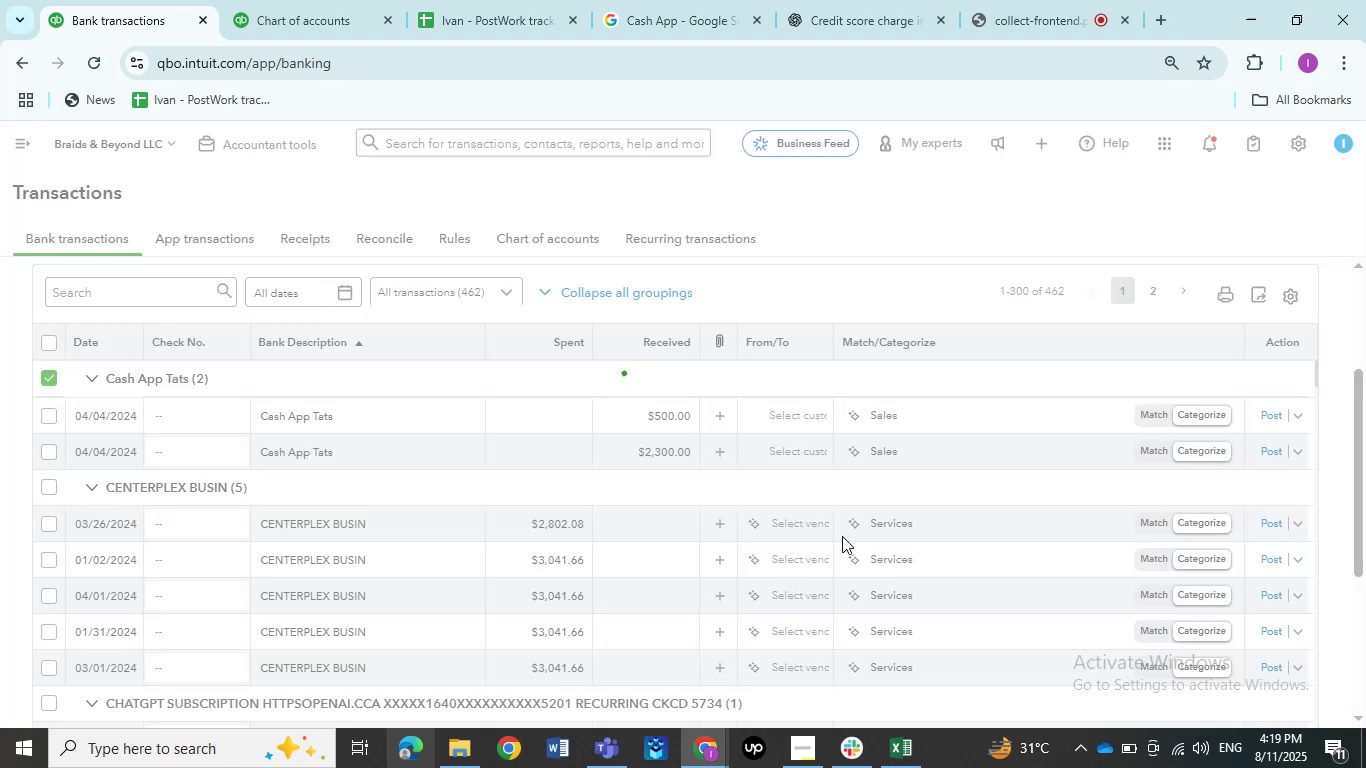 
left_click([369, 408])
 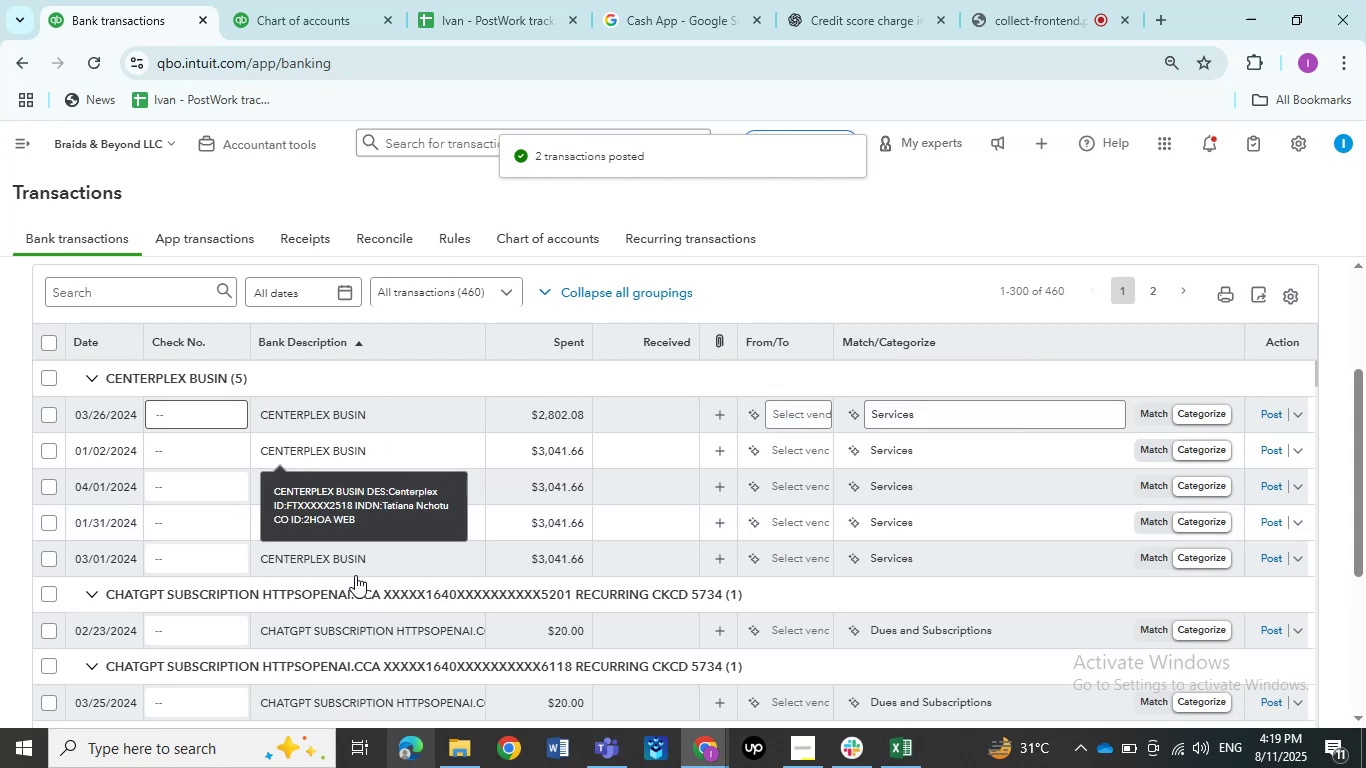 
wait(5.26)
 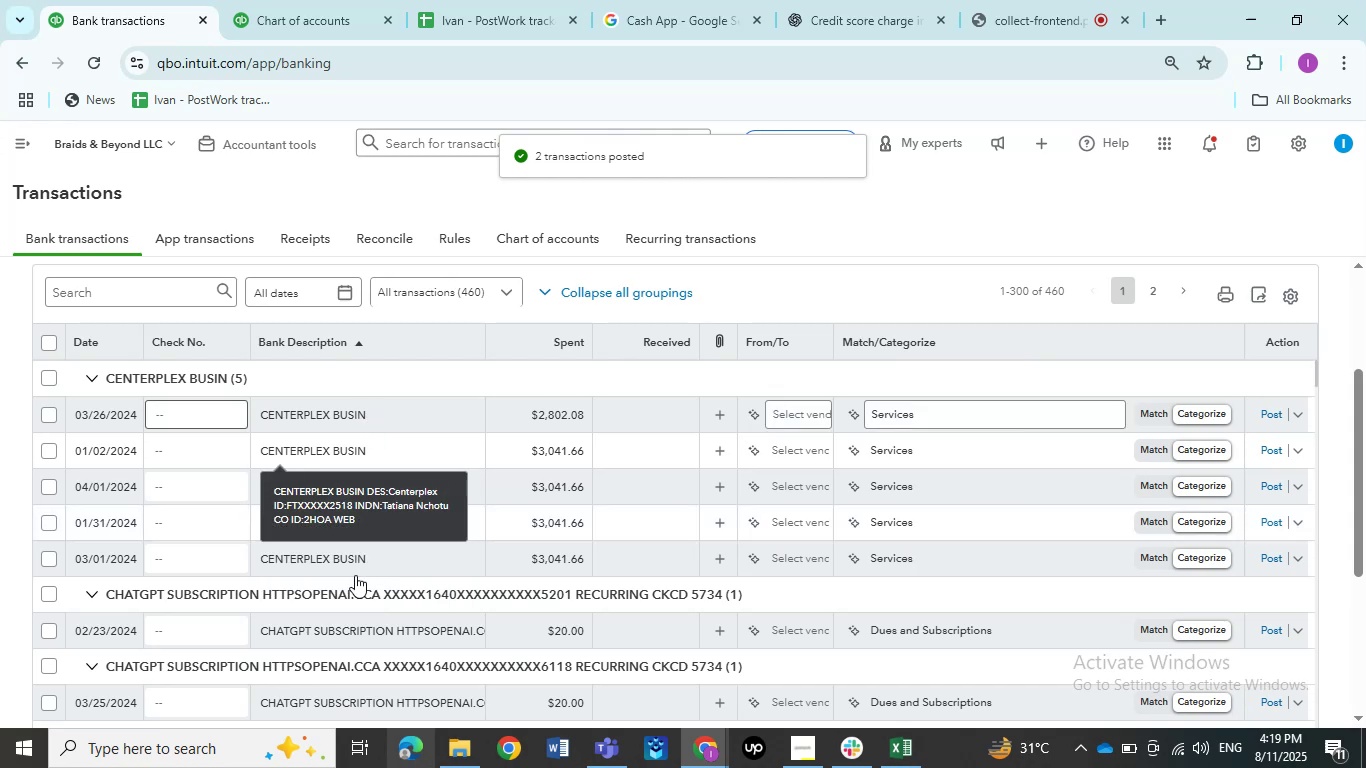 
left_click([335, 423])
 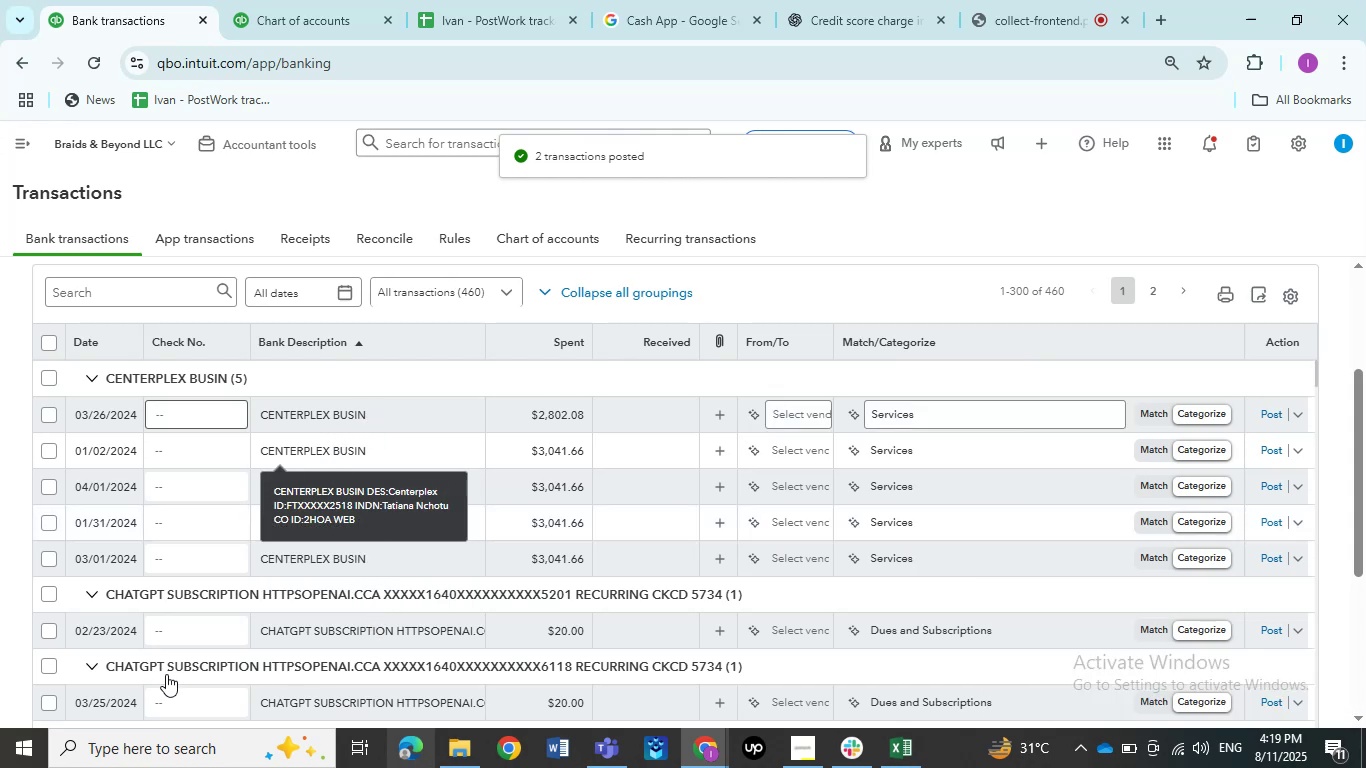 
left_click([1032, 14])
 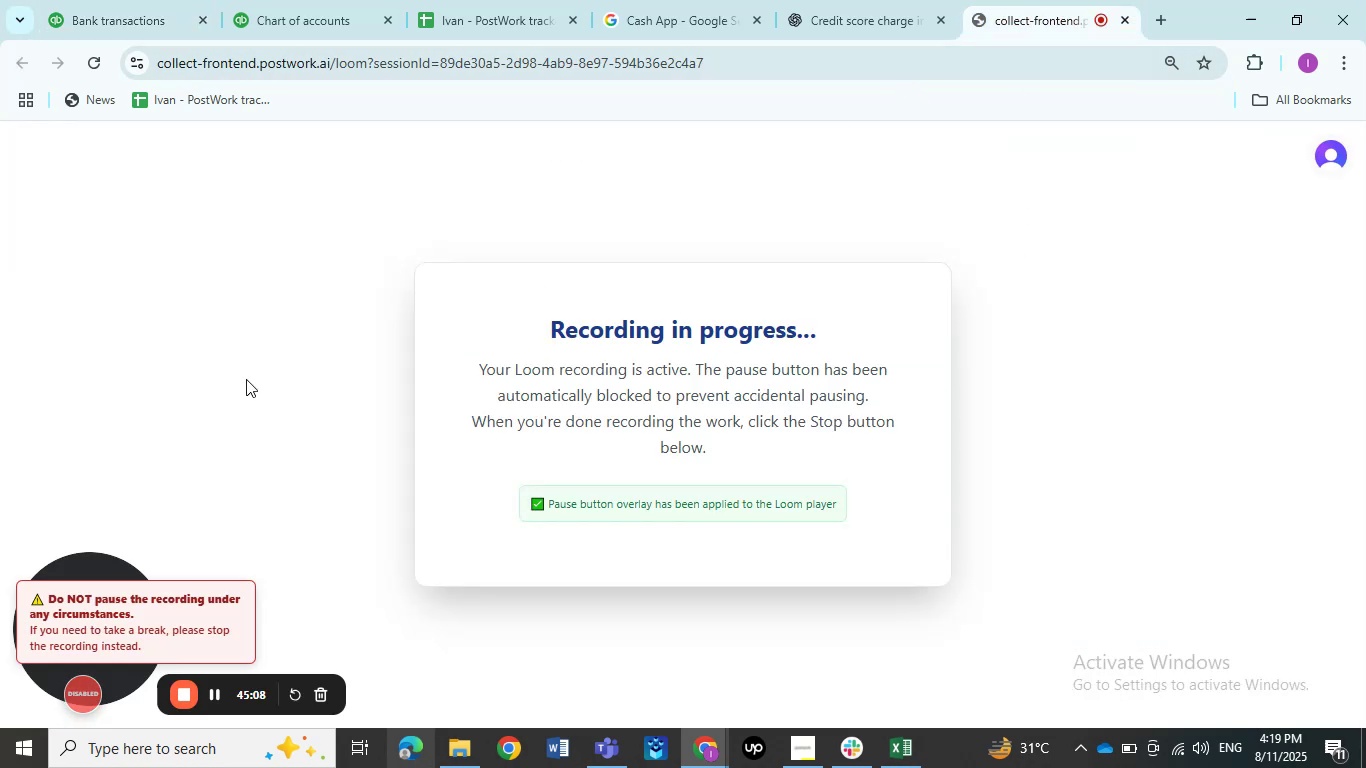 
left_click([85, 0])
 